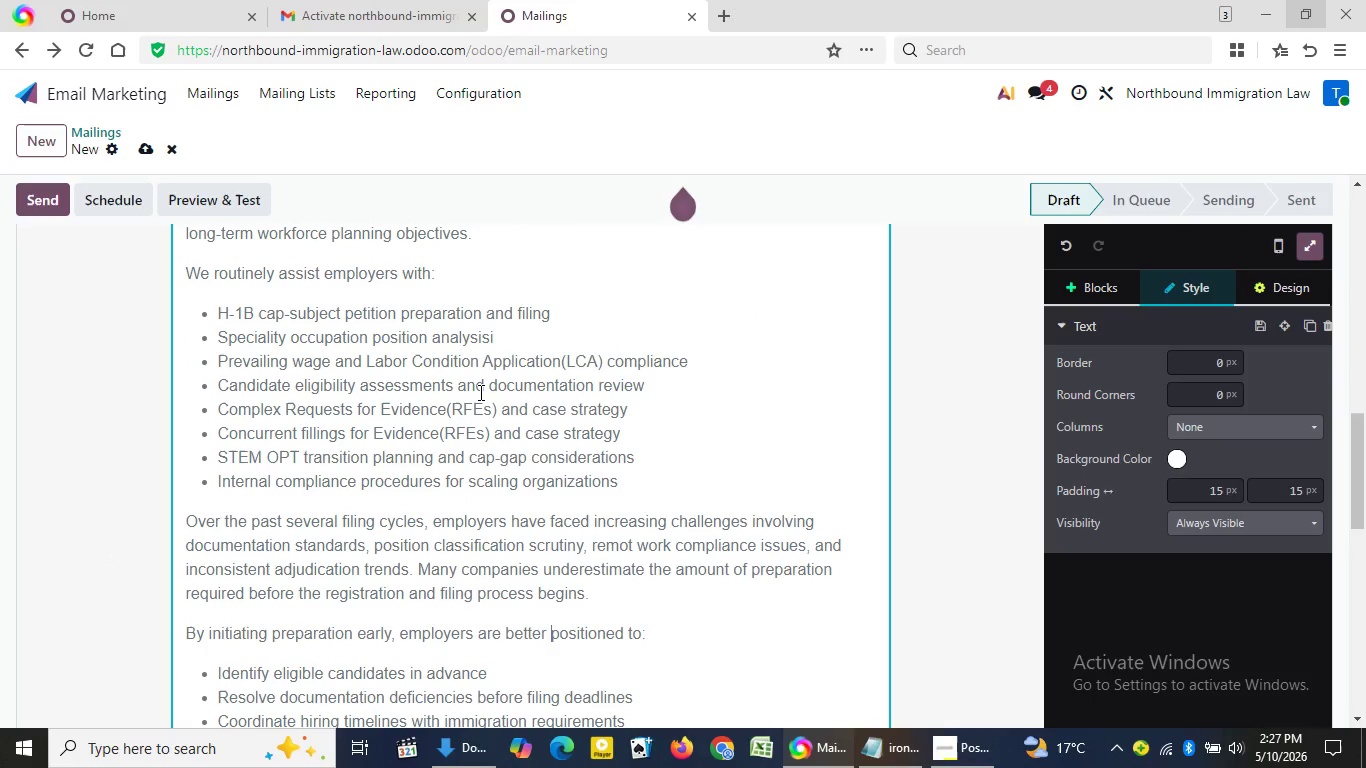 
wait(7.27)
 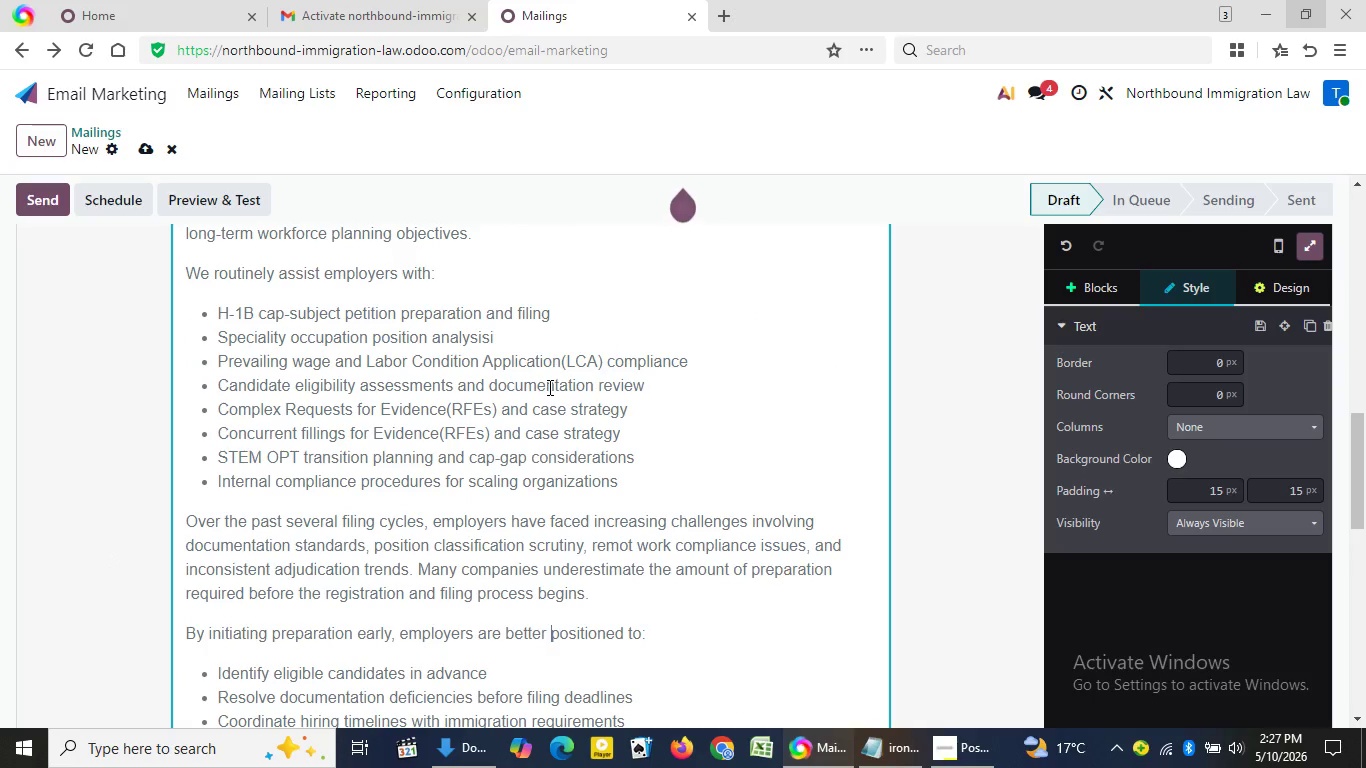 
double_click([34, 305])
 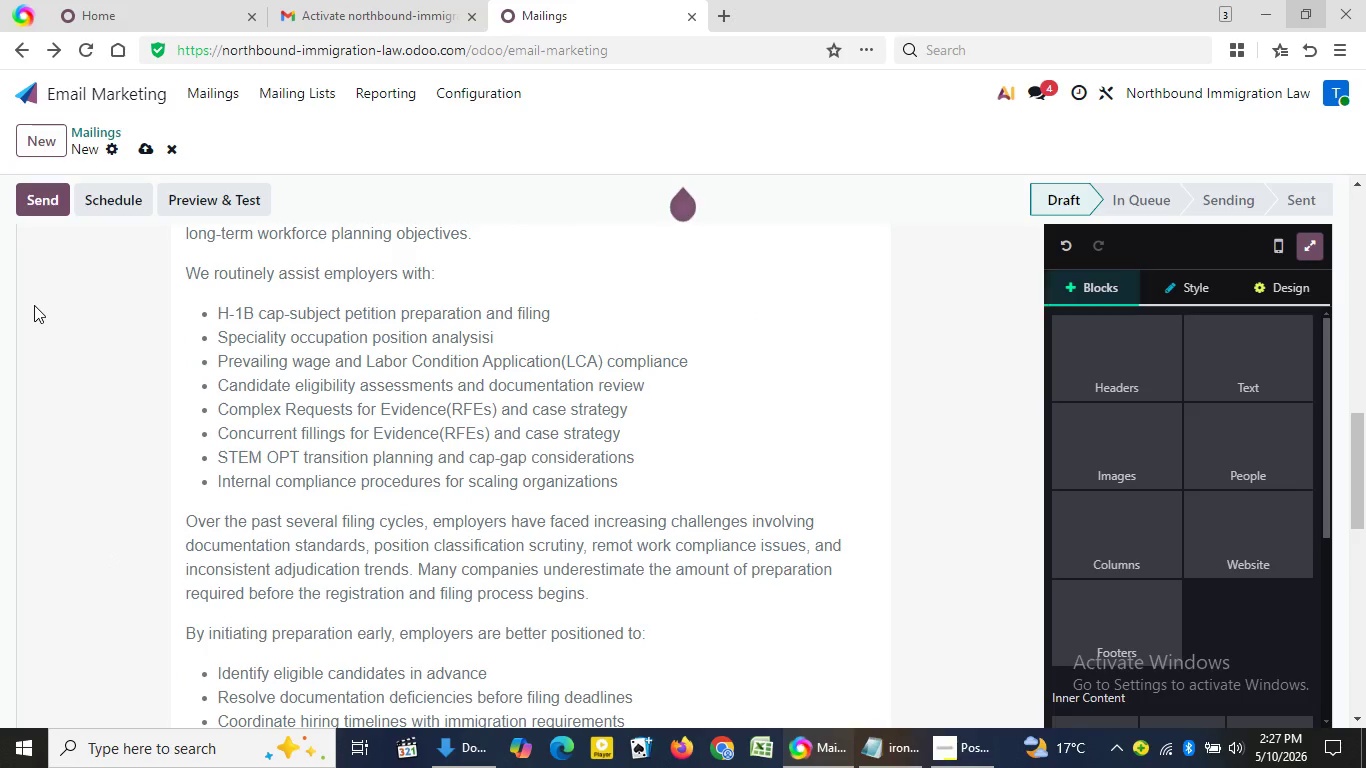 
triple_click([34, 305])
 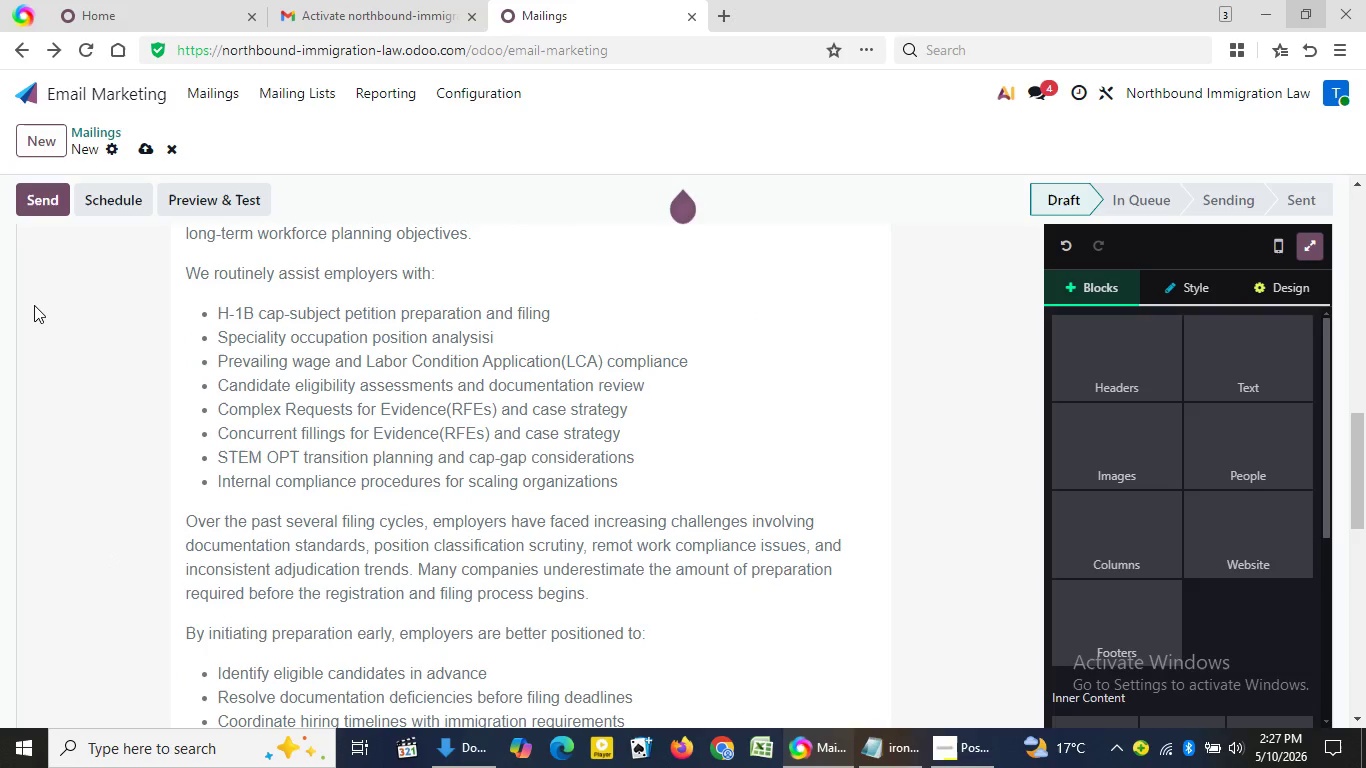 
triple_click([34, 305])
 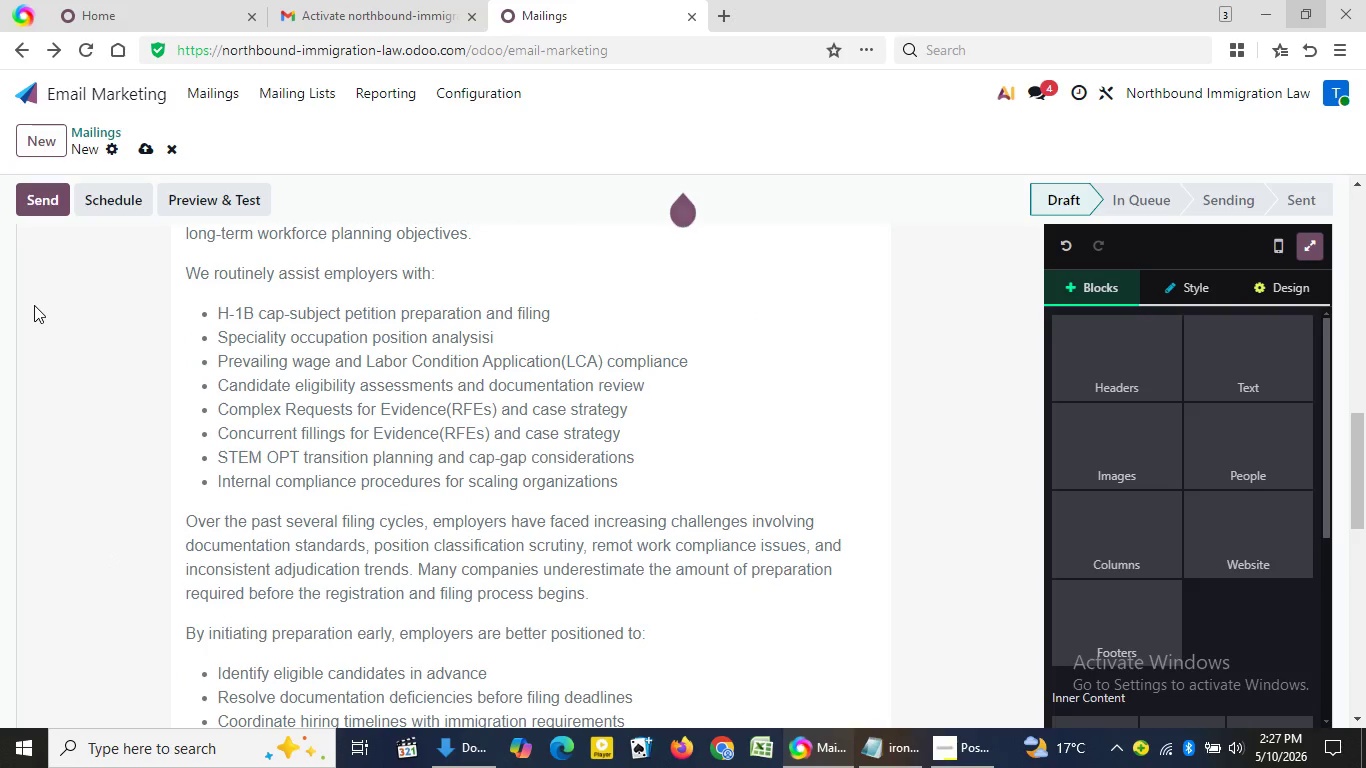 
triple_click([34, 305])
 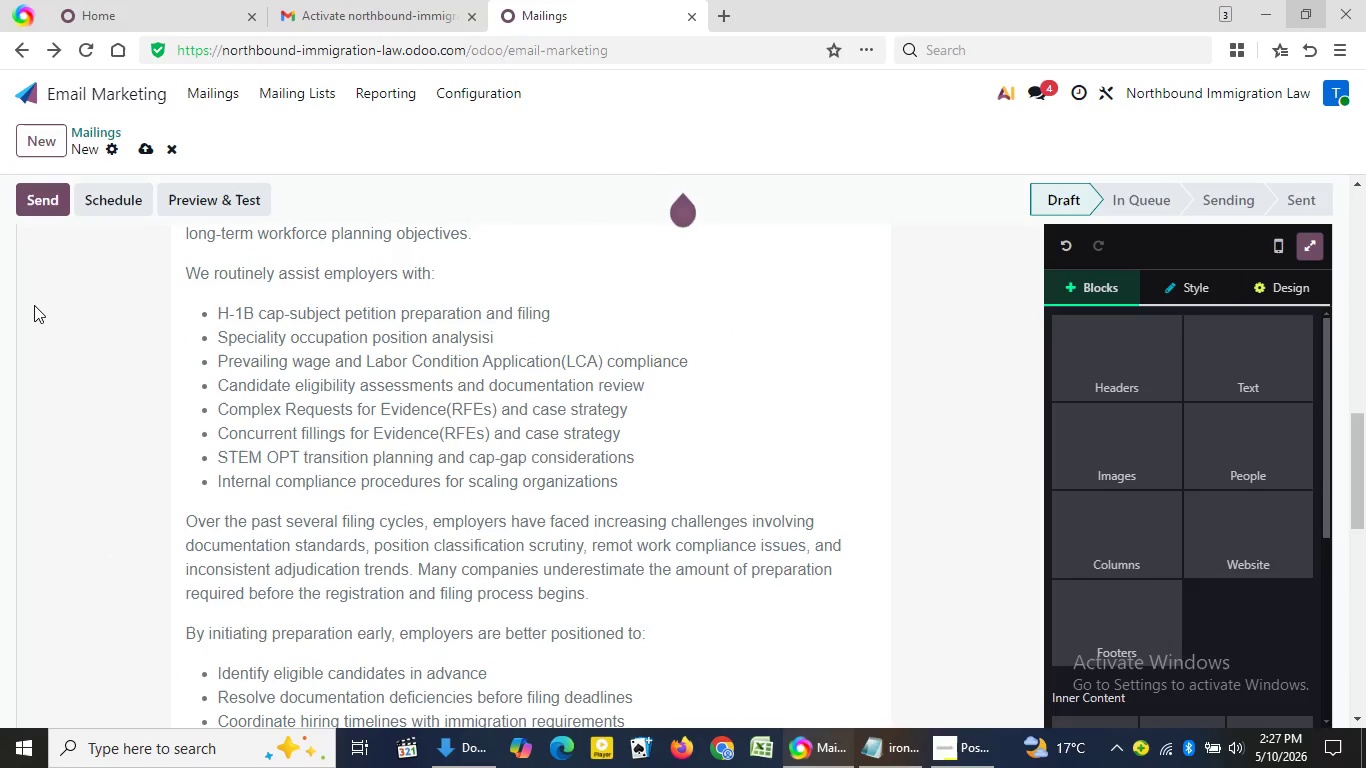 
triple_click([34, 305])
 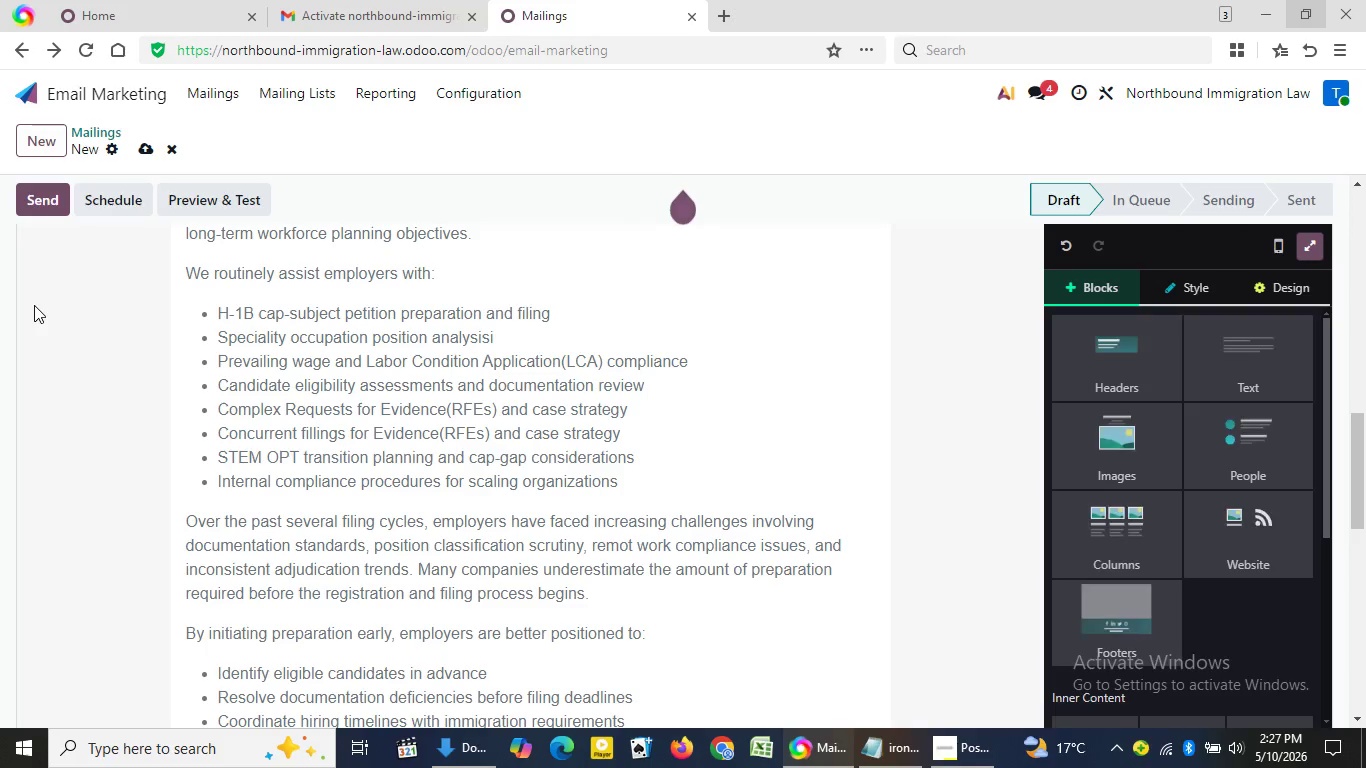 
left_click([34, 305])
 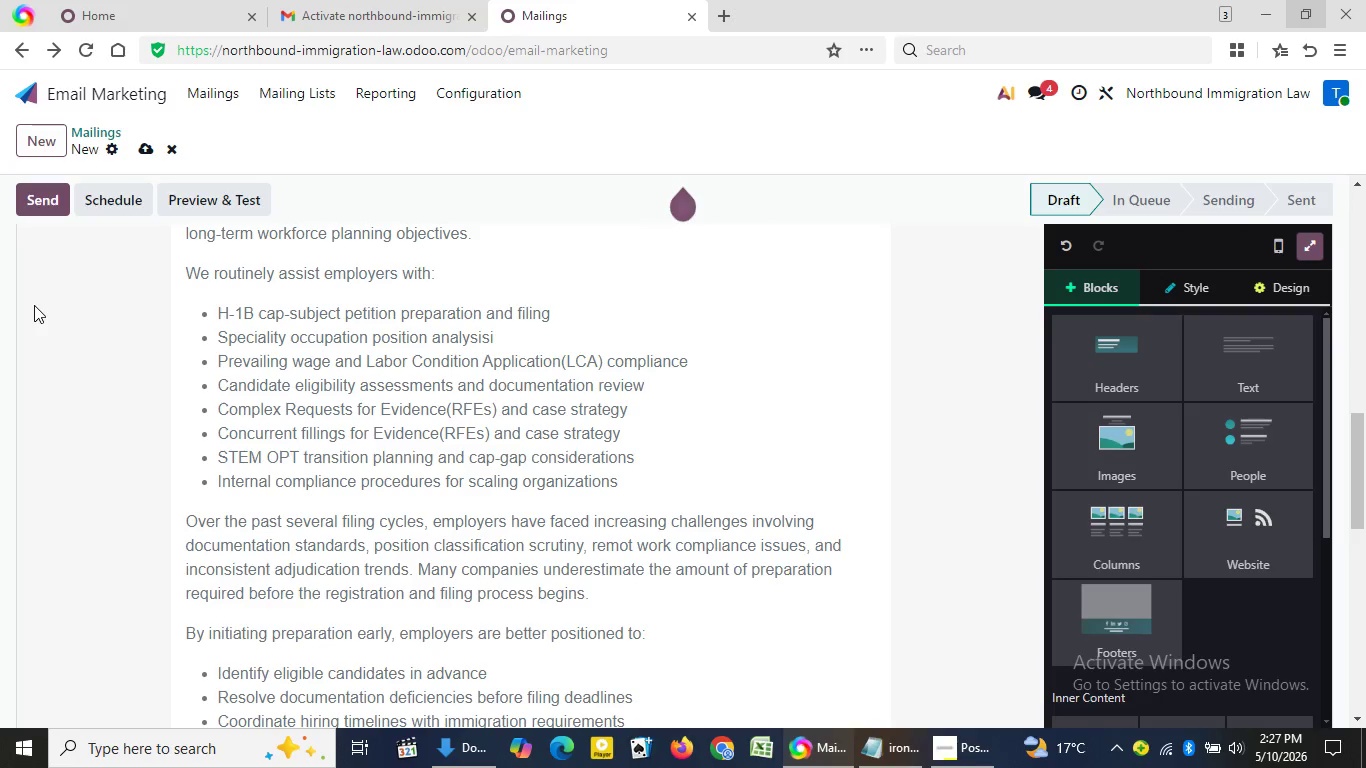 
double_click([34, 305])
 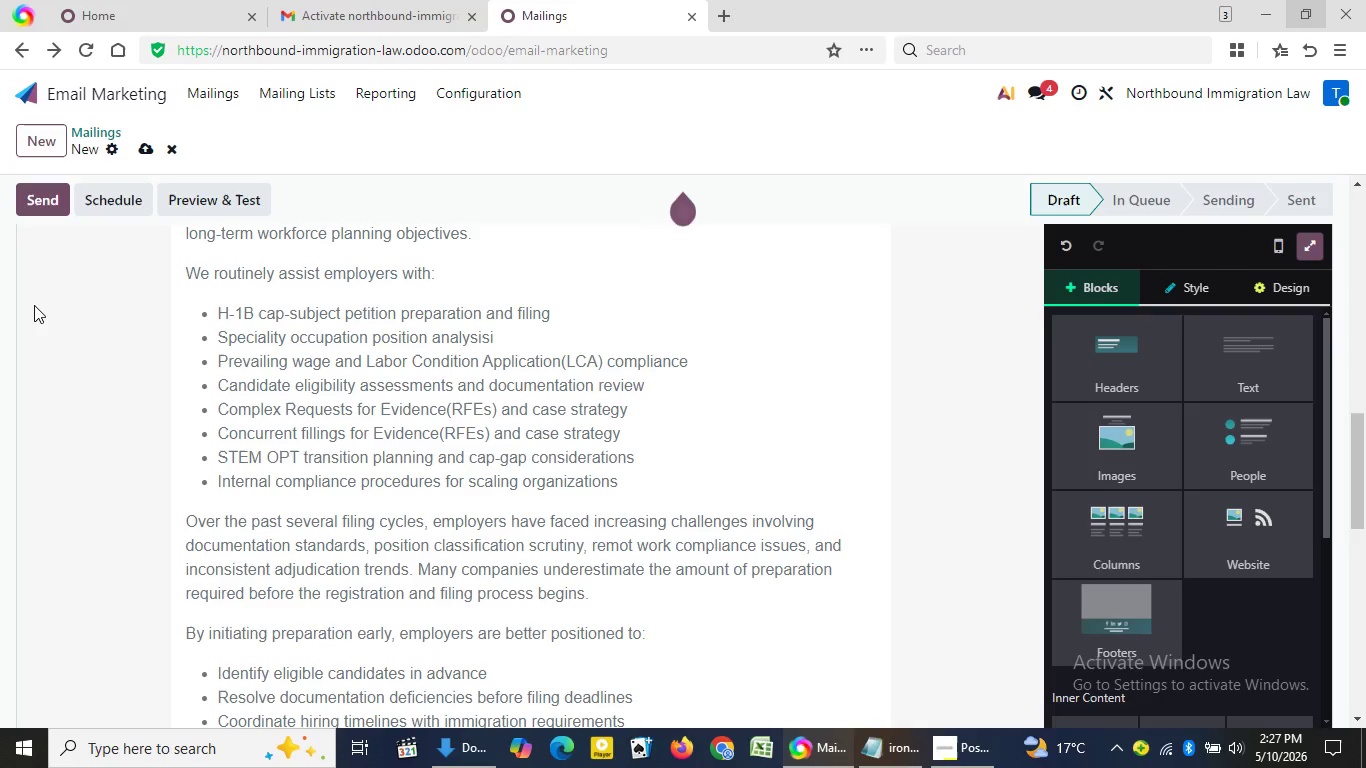 
double_click([34, 305])
 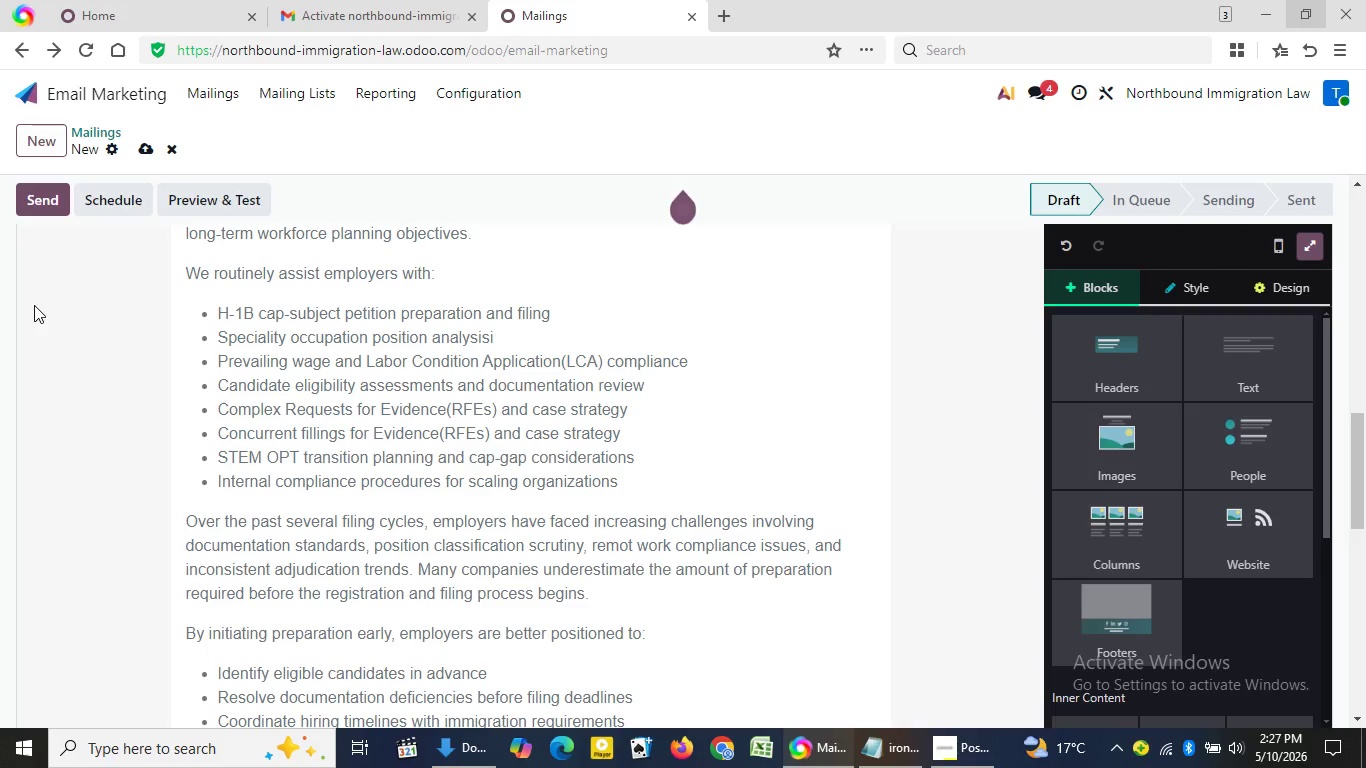 
triple_click([34, 305])
 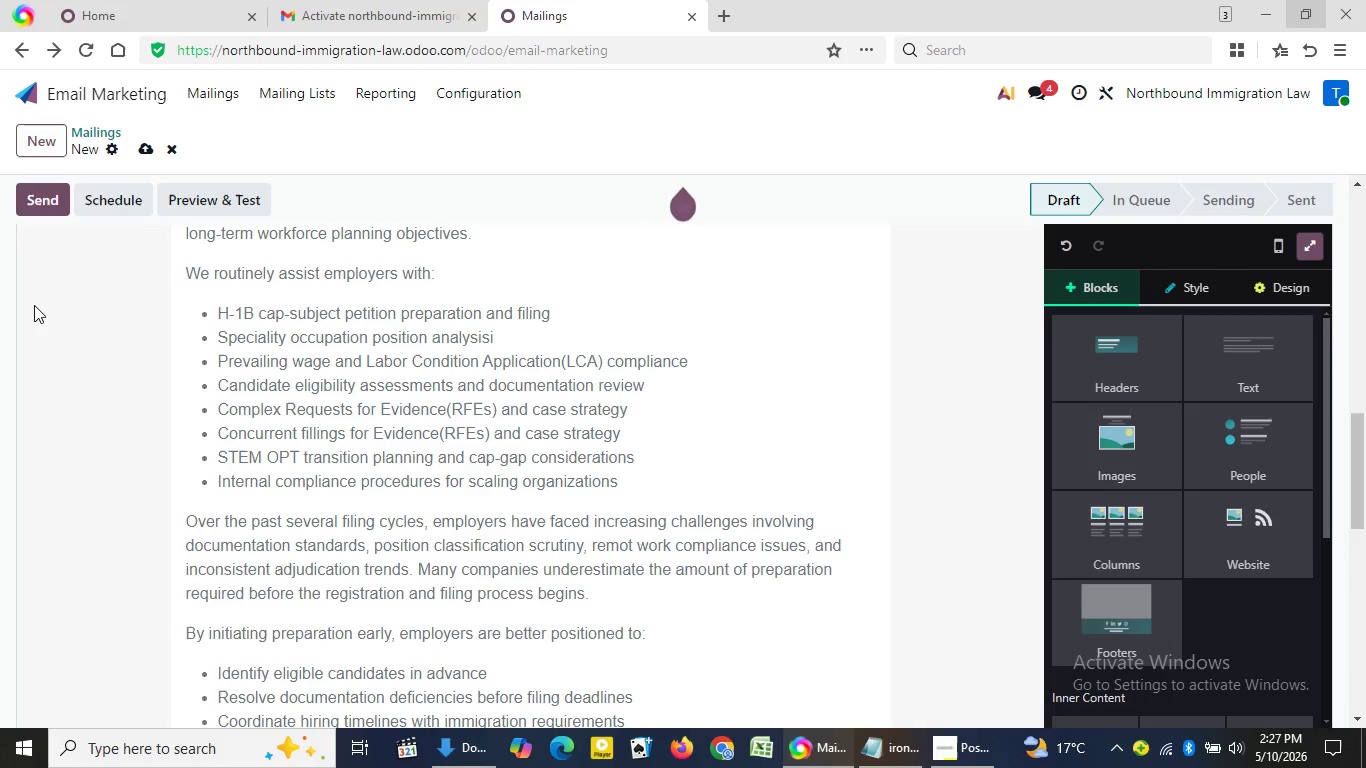 
triple_click([34, 305])
 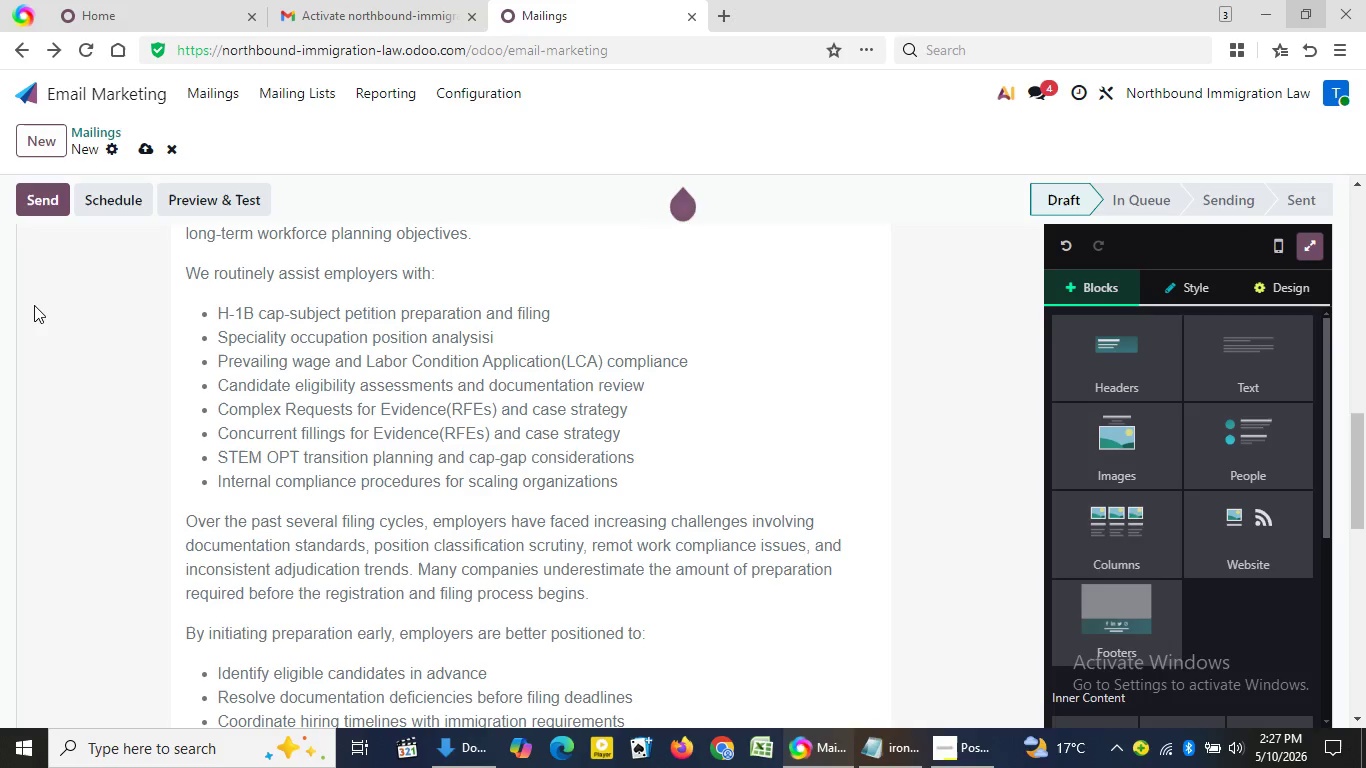 
triple_click([34, 305])
 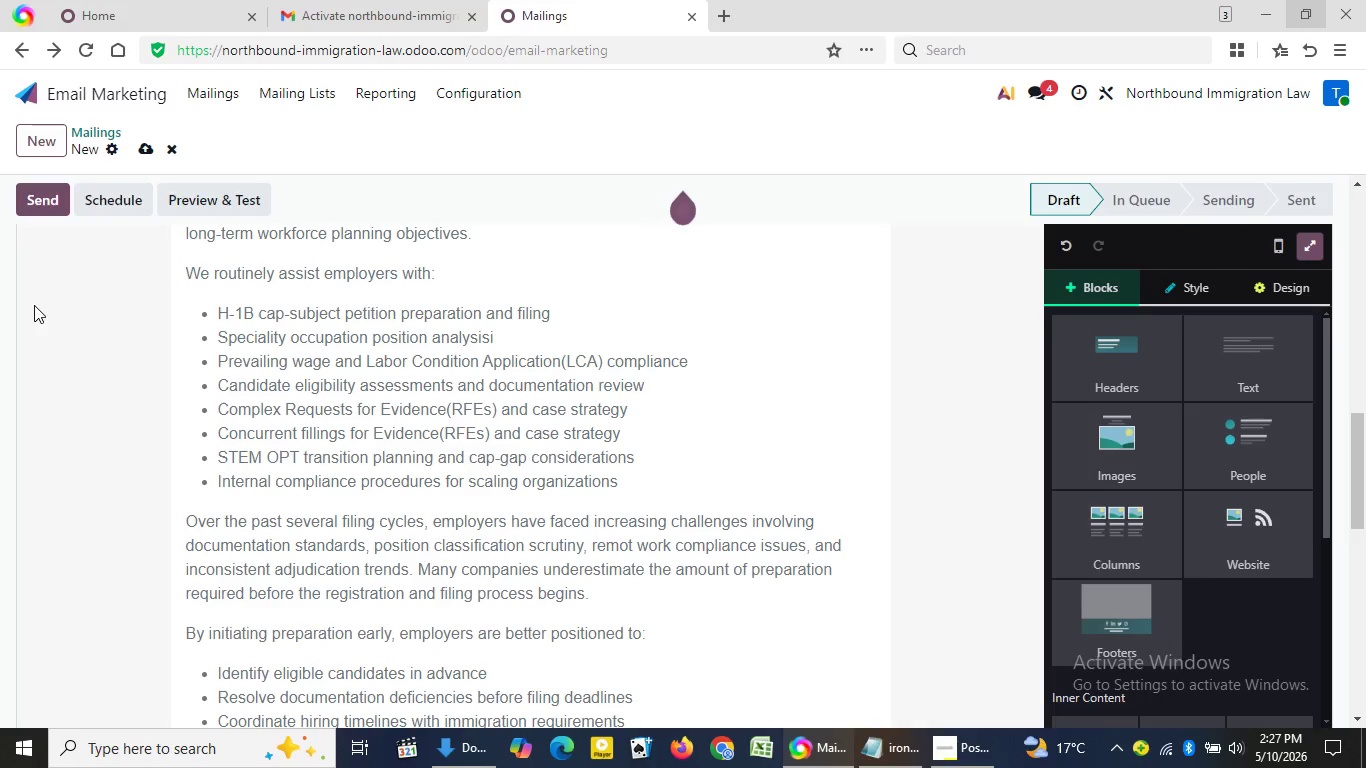 
triple_click([34, 305])
 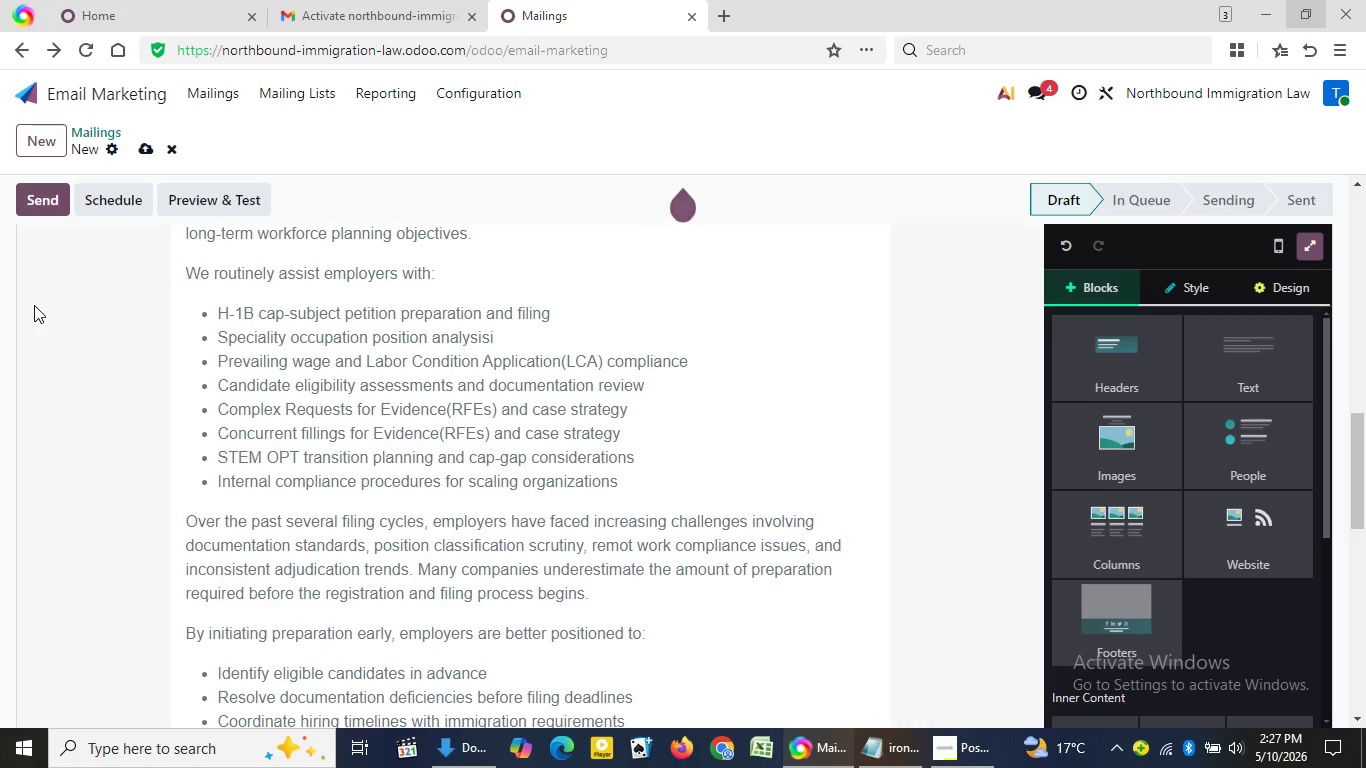 
triple_click([34, 305])
 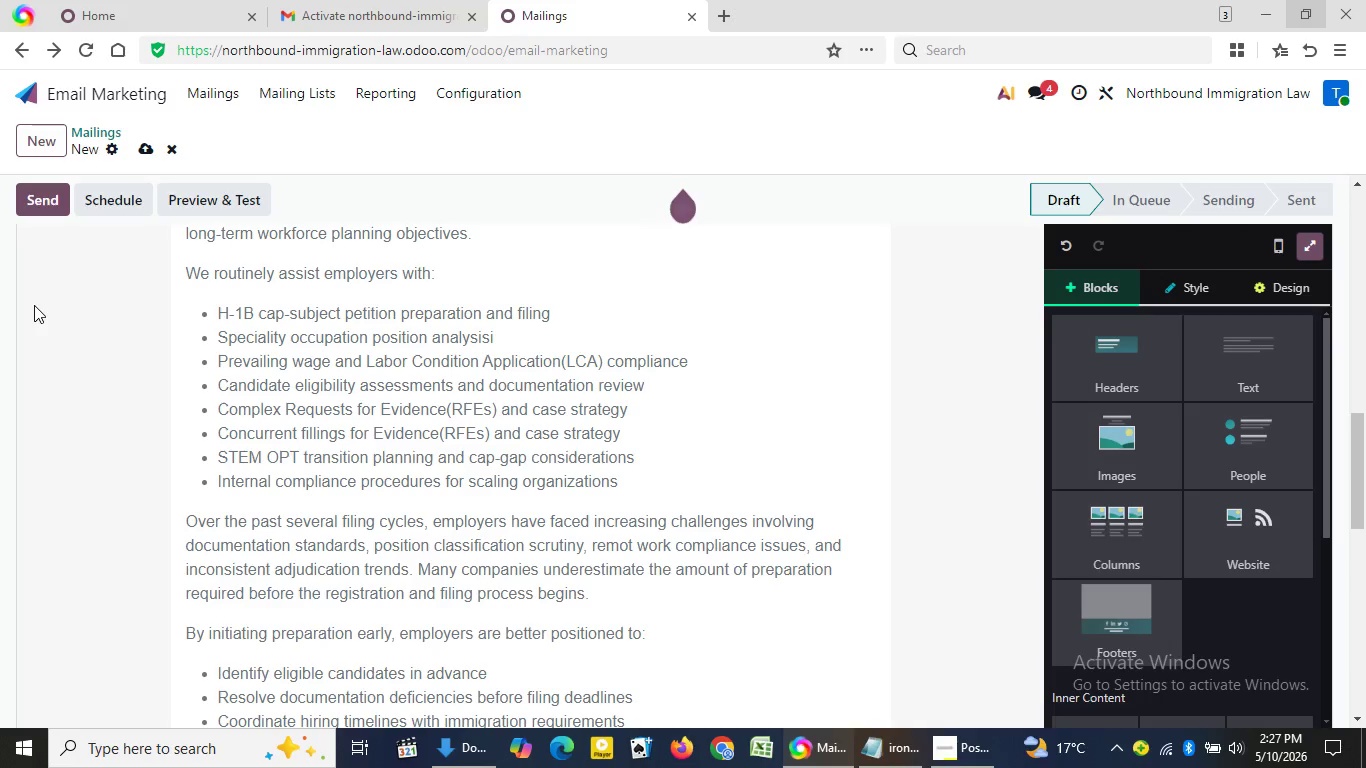 
triple_click([34, 305])
 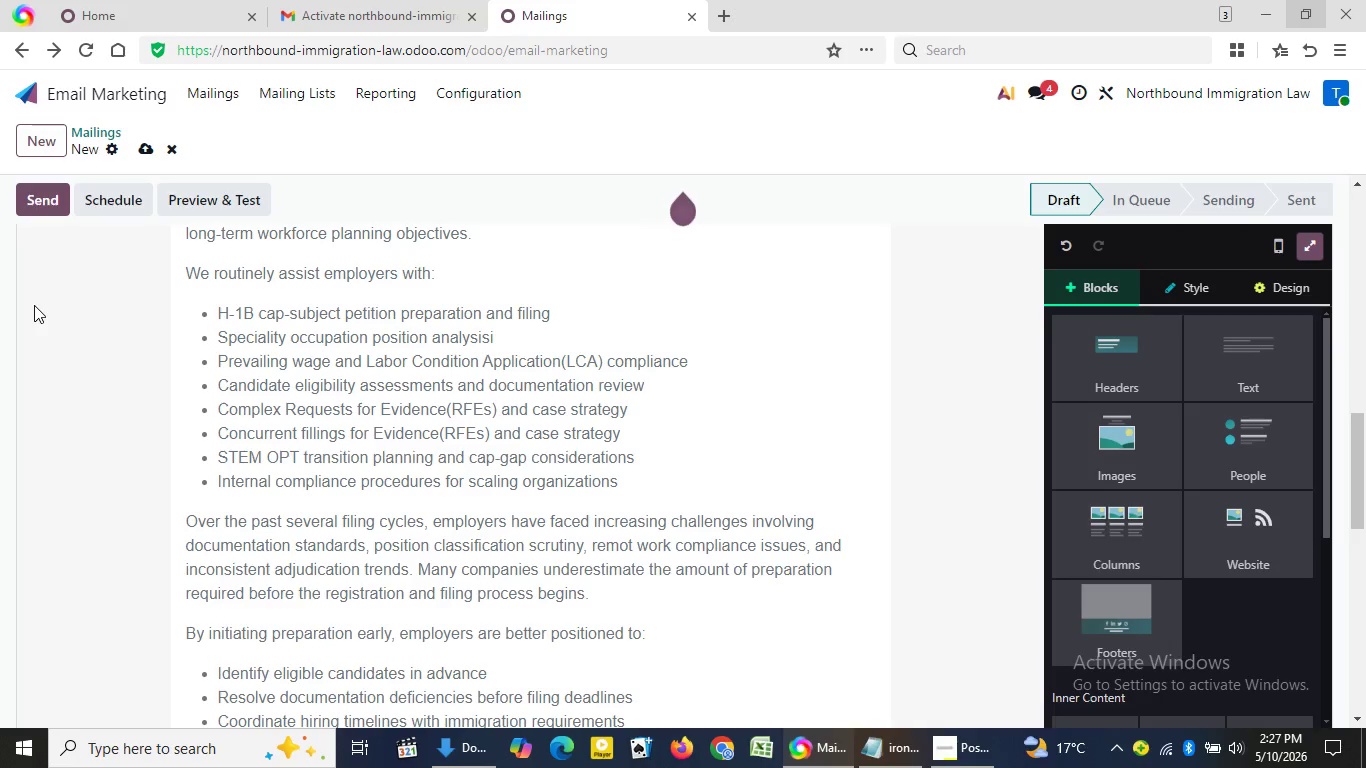 
triple_click([34, 305])
 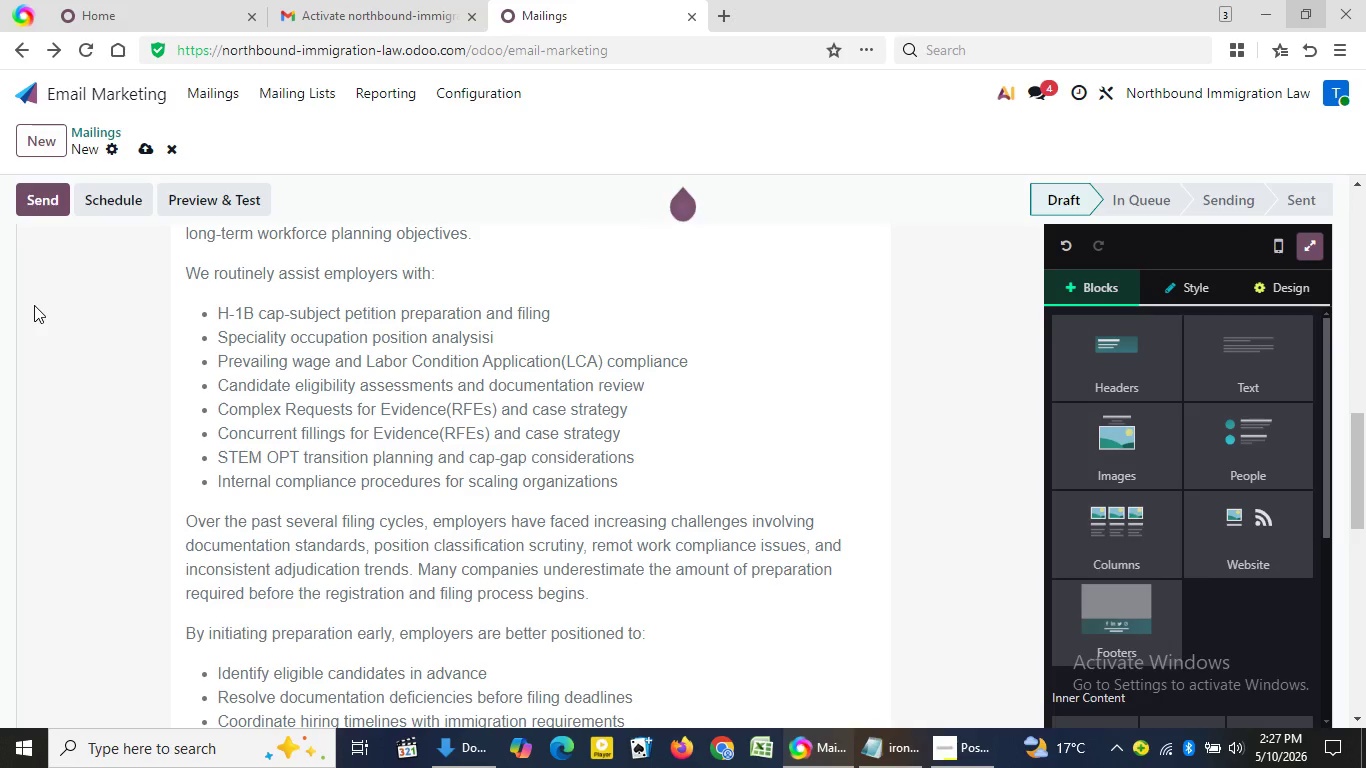 
triple_click([34, 305])
 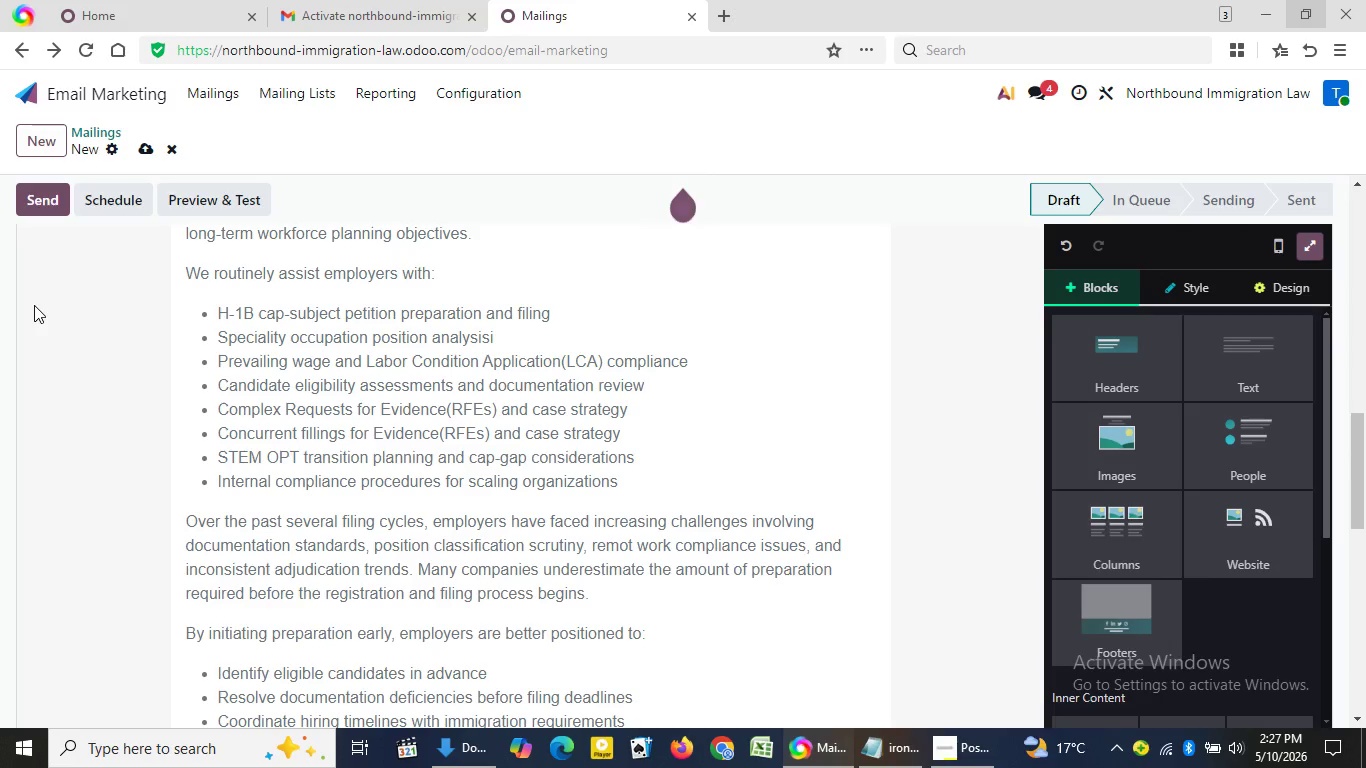 
triple_click([34, 305])
 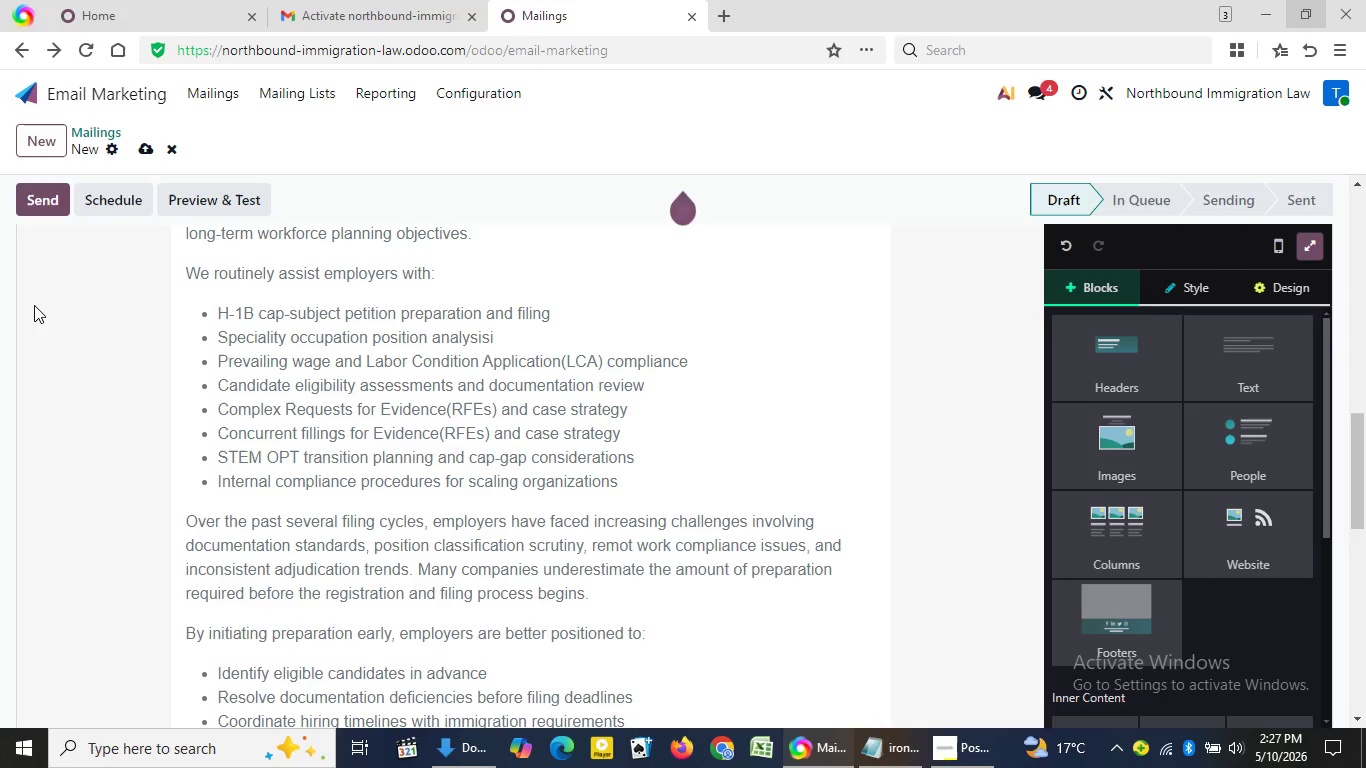 
triple_click([34, 305])
 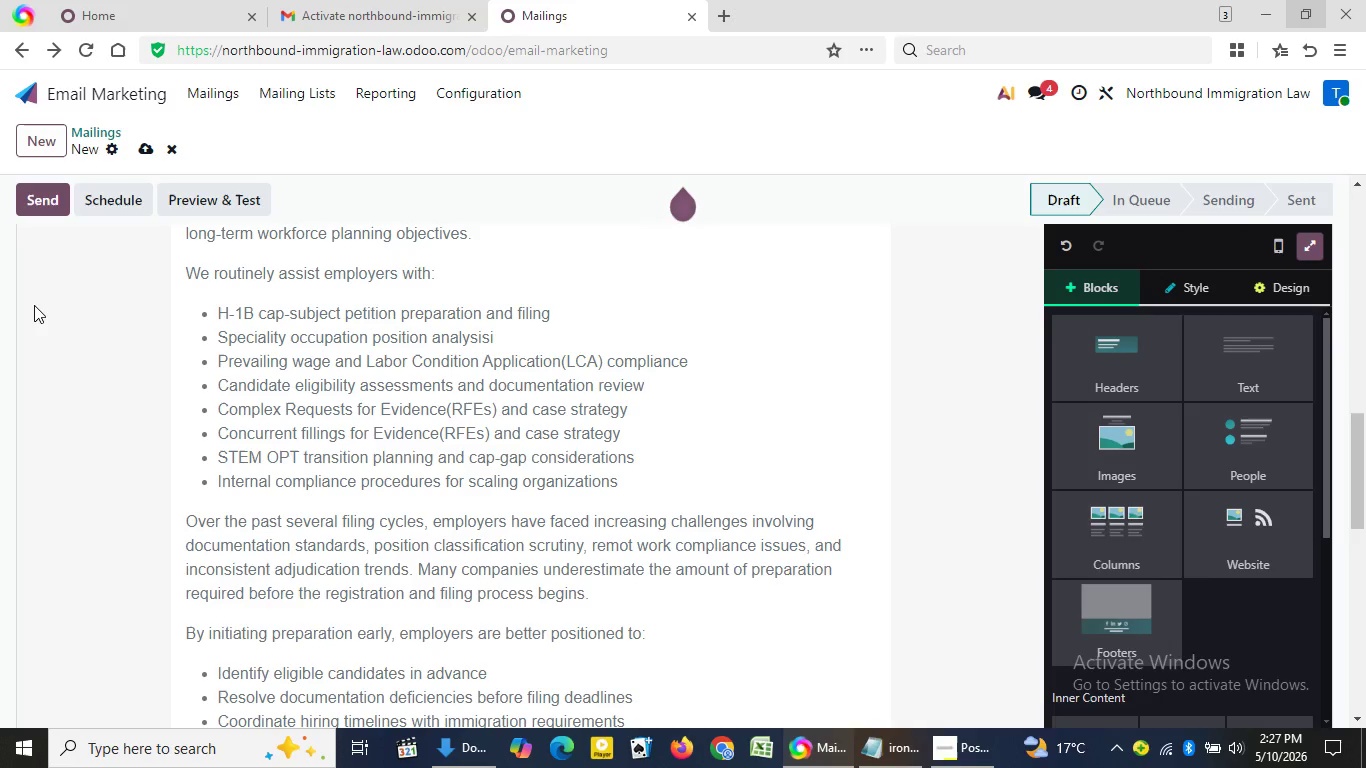 
triple_click([34, 305])
 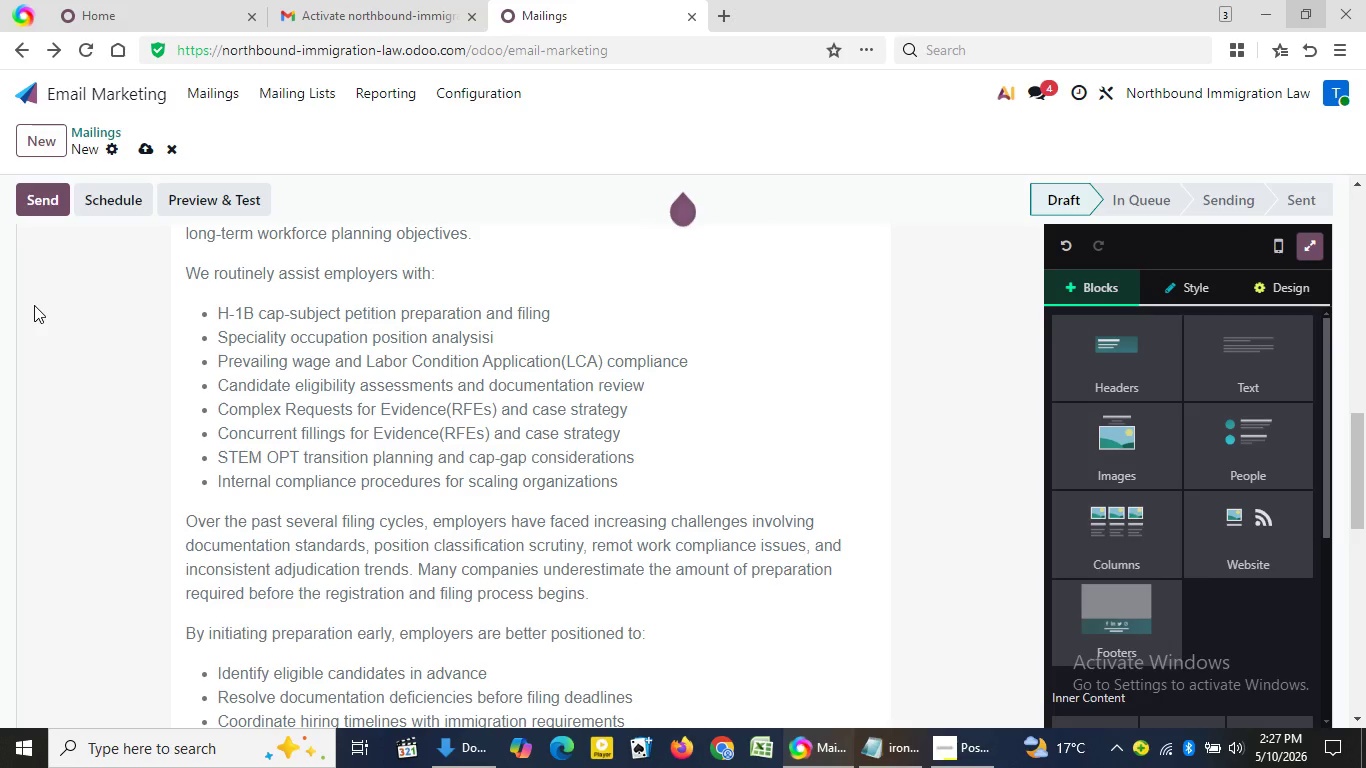 
triple_click([34, 305])
 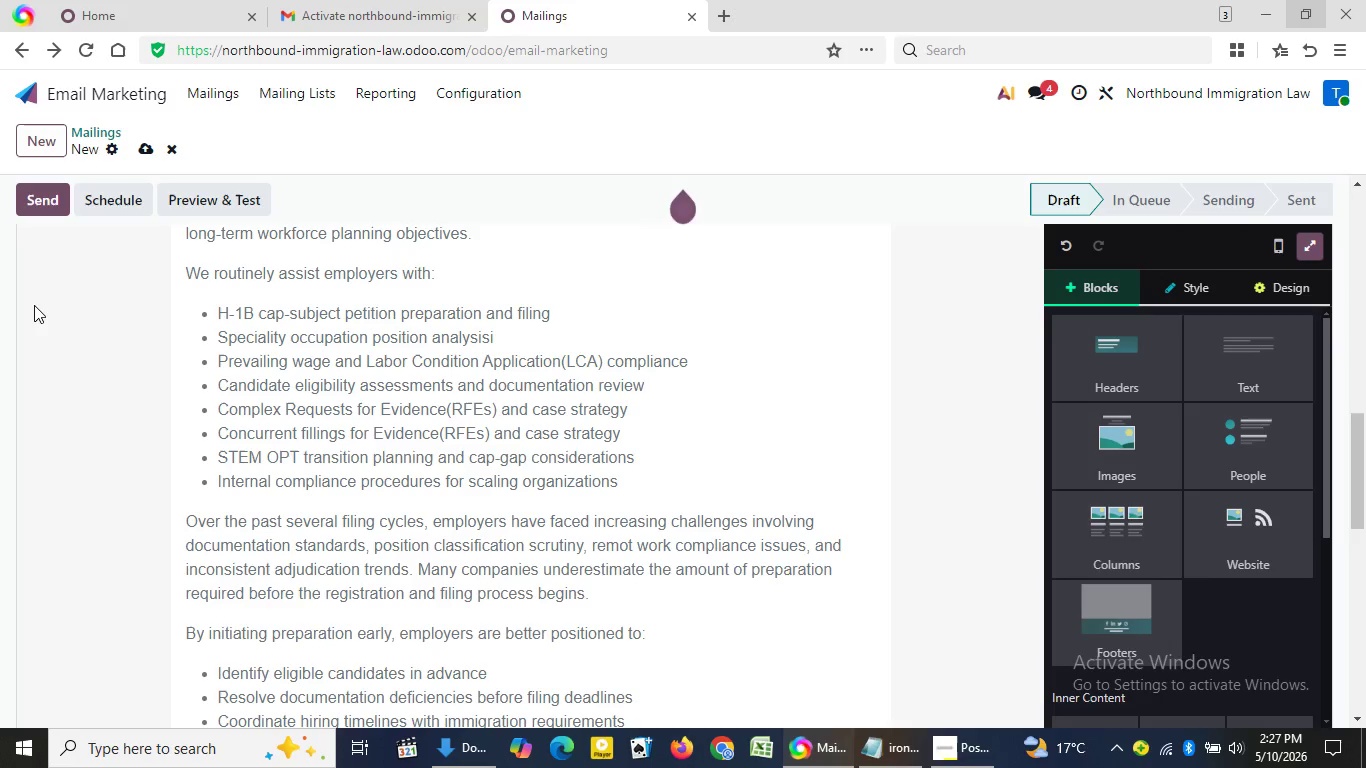 
triple_click([34, 305])
 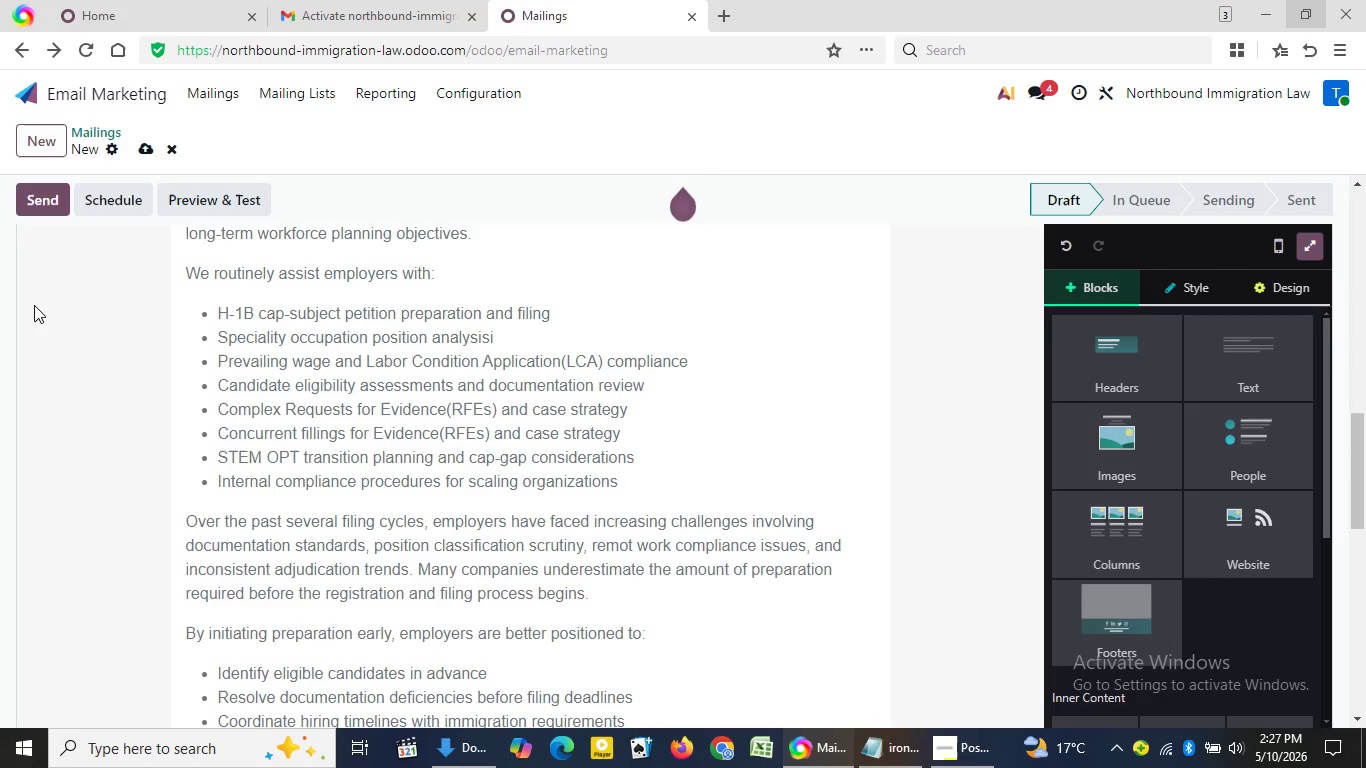 
triple_click([34, 305])
 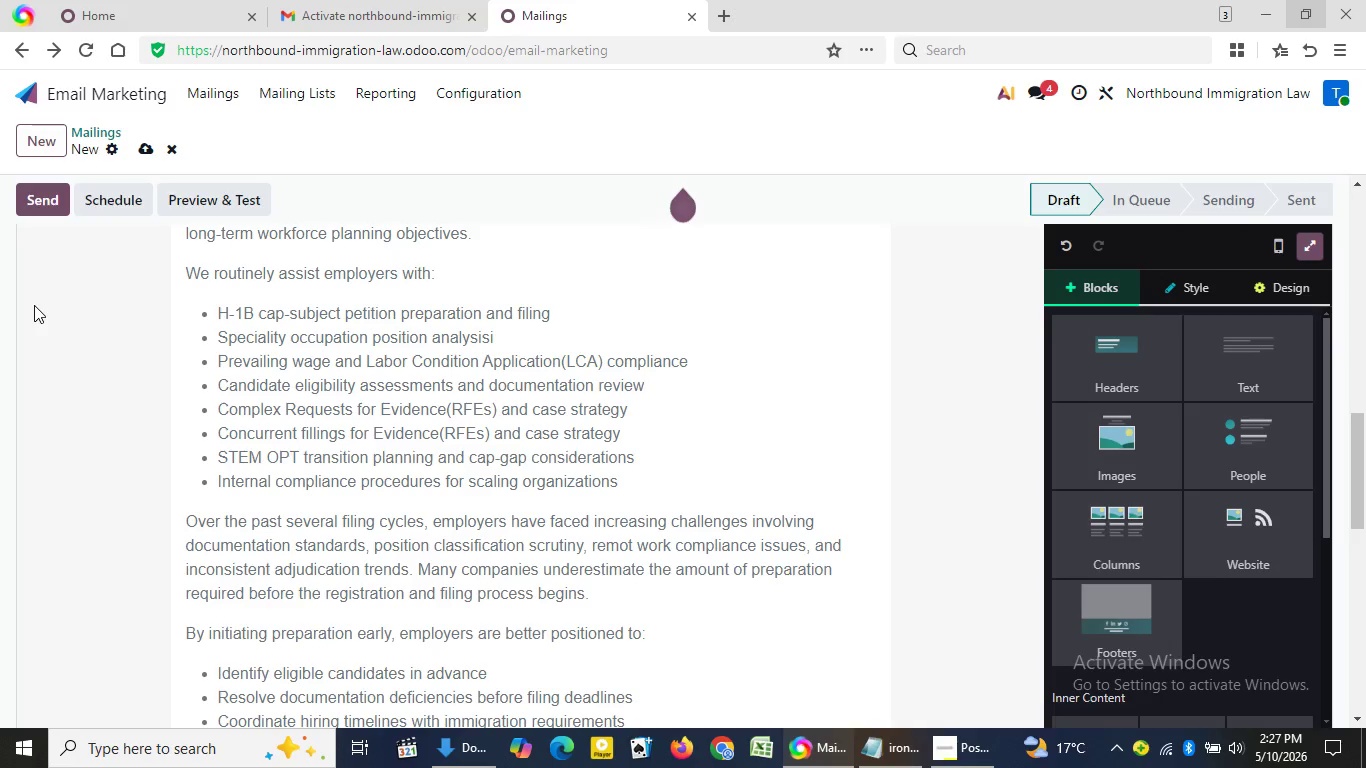 
triple_click([34, 305])
 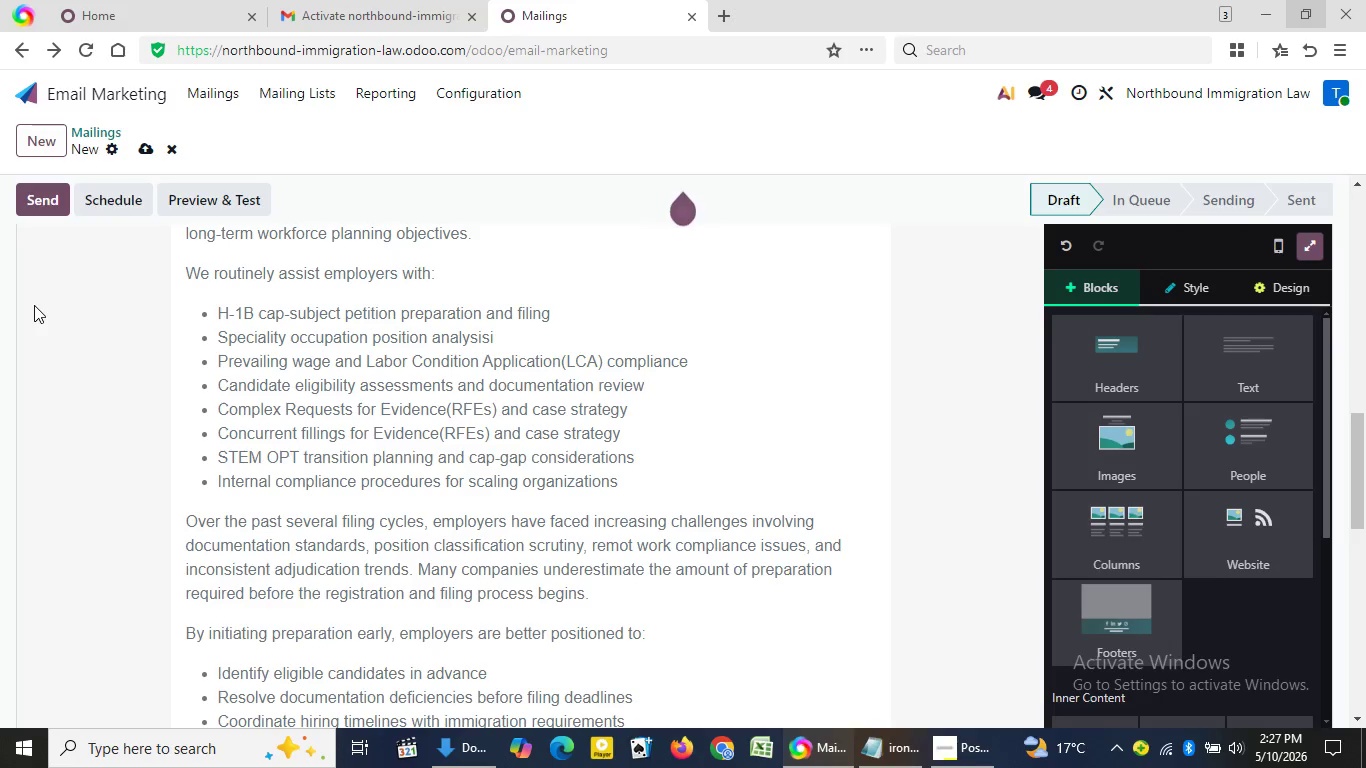 
triple_click([34, 305])
 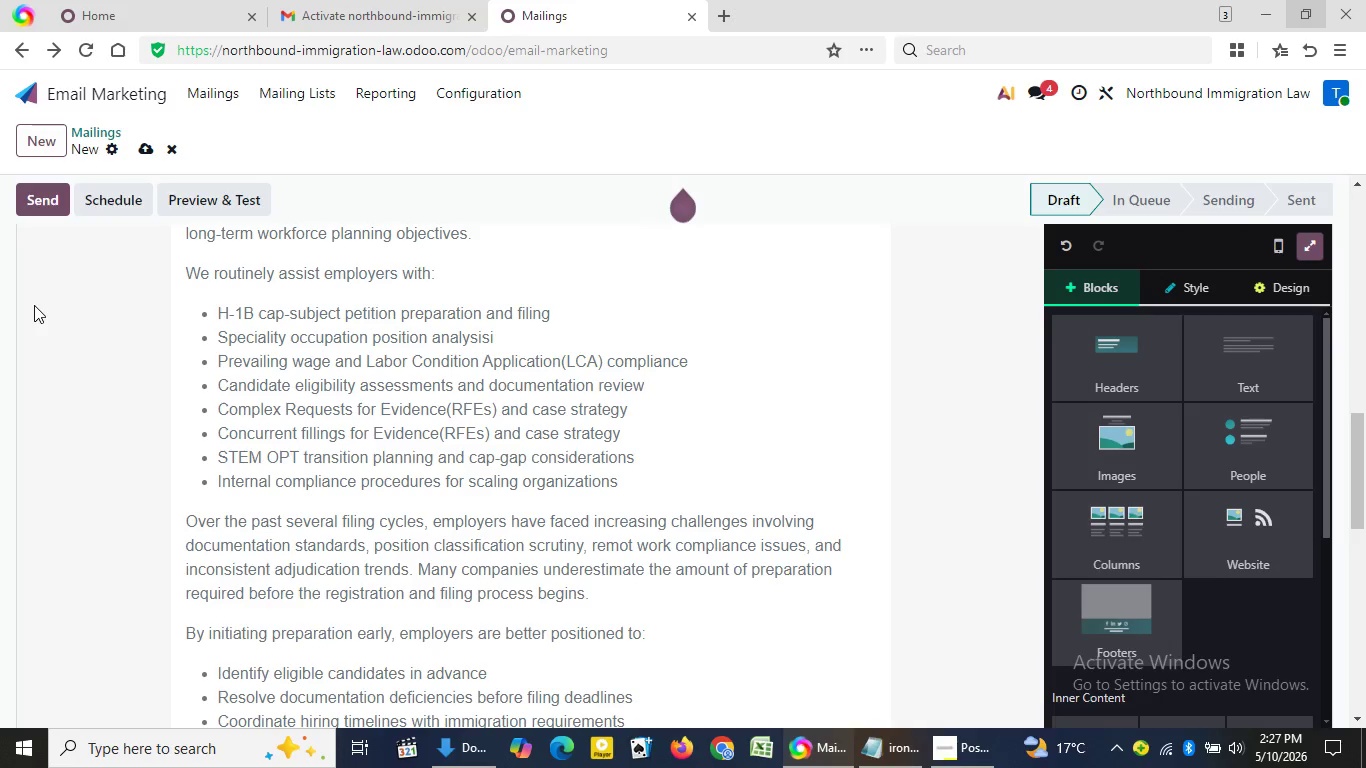 
triple_click([34, 305])
 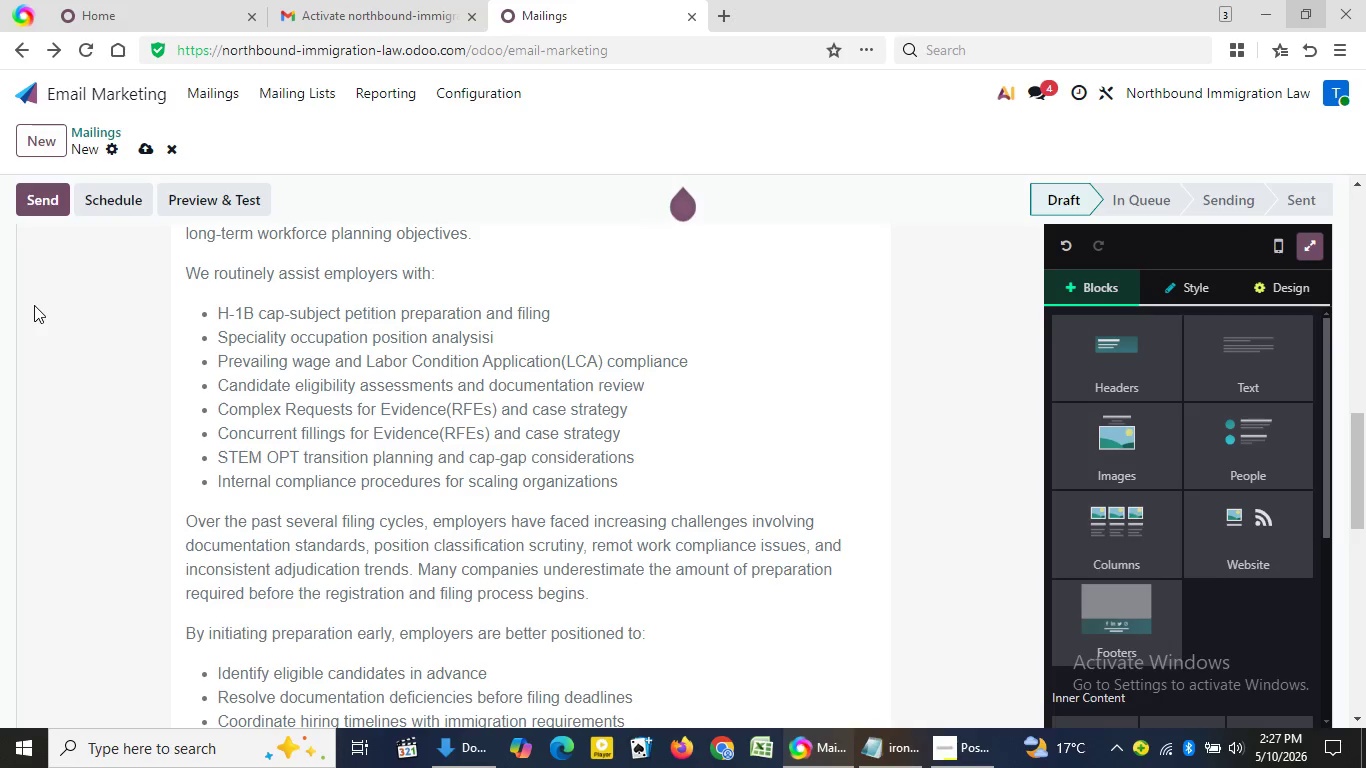 
triple_click([34, 305])
 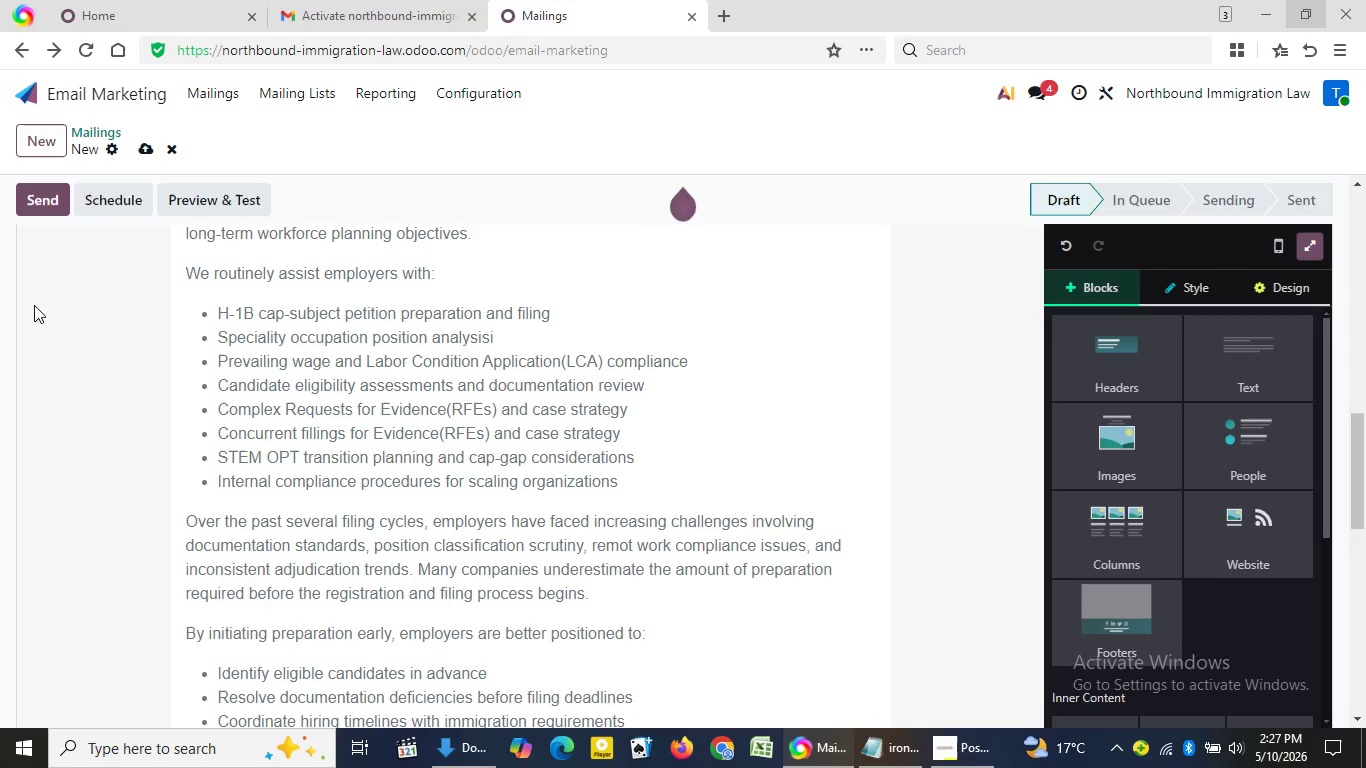 
triple_click([34, 305])
 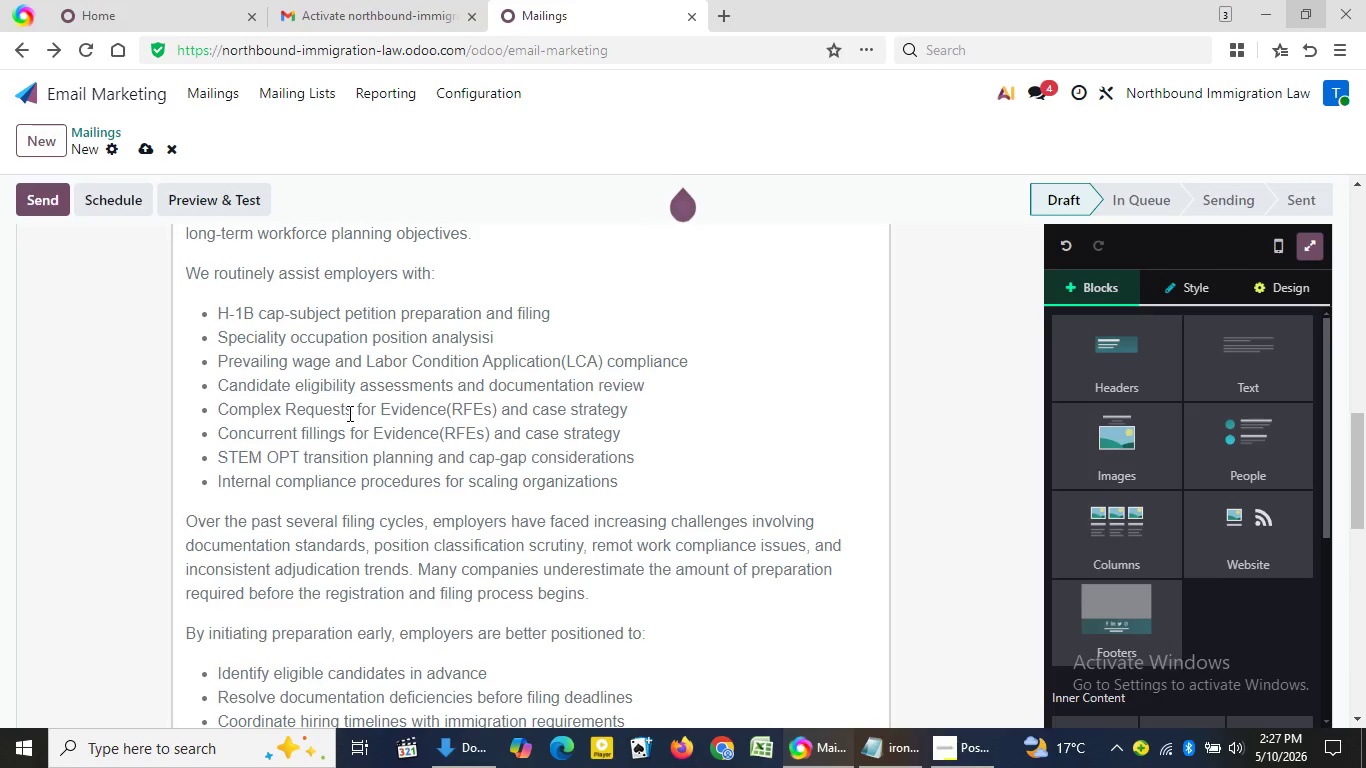 
left_click([348, 413])
 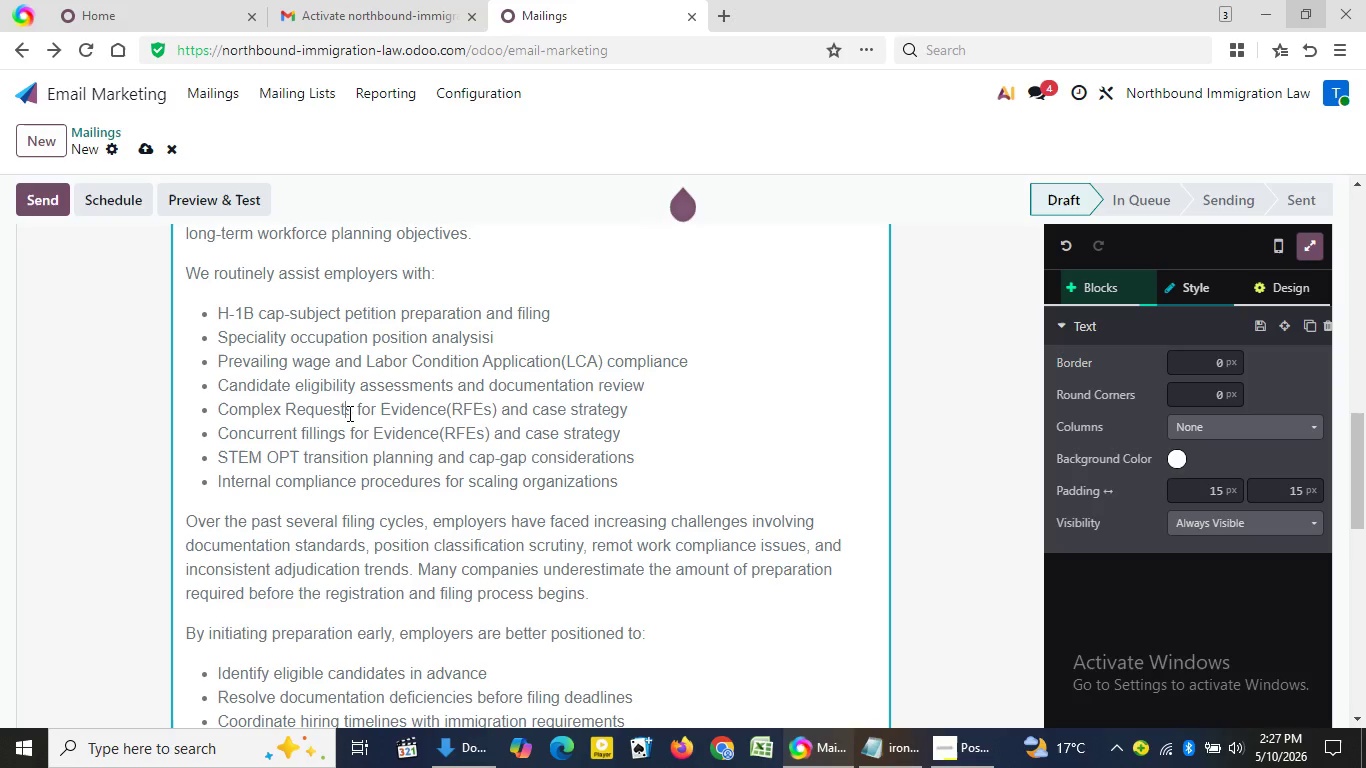 
scroll: coordinate [348, 413], scroll_direction: up, amount: 4.0
 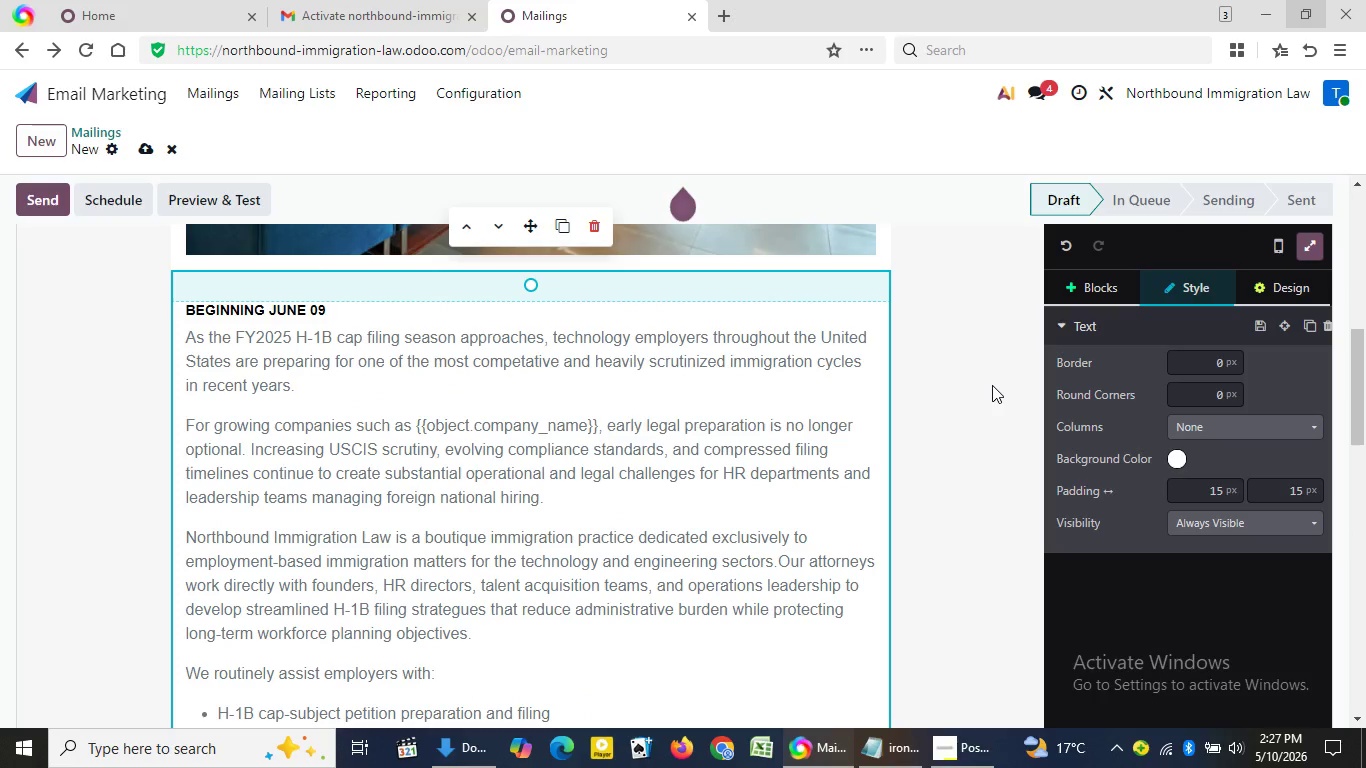 
left_click([992, 385])
 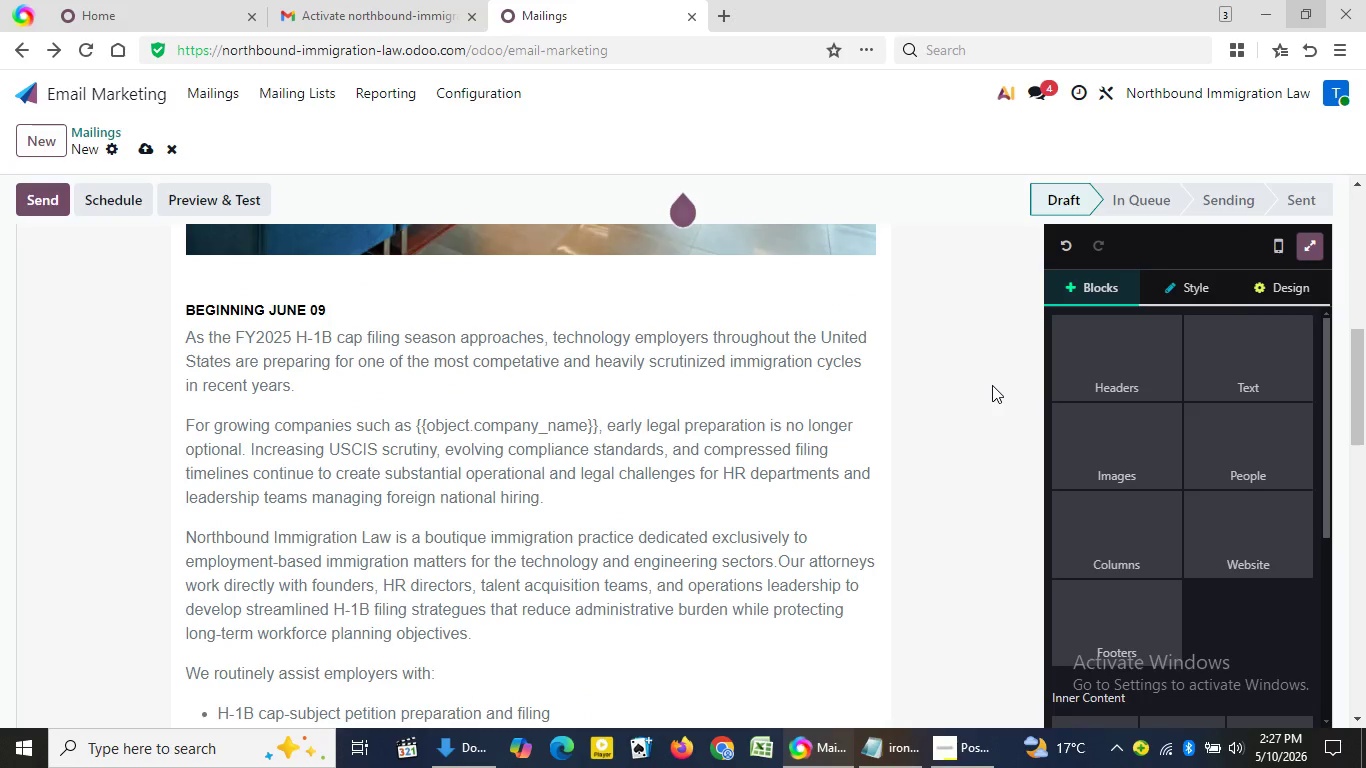 
scroll: coordinate [992, 385], scroll_direction: up, amount: 2.0
 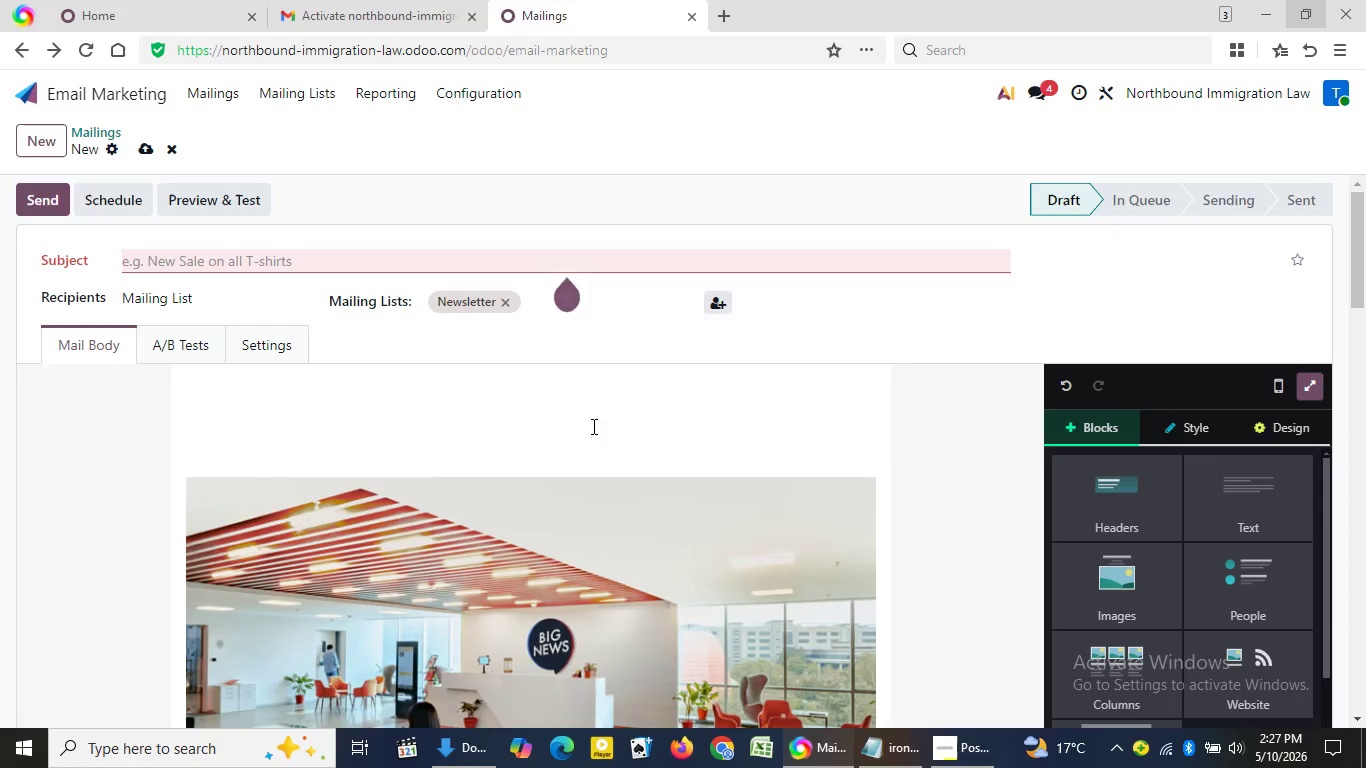 
left_click([586, 422])
 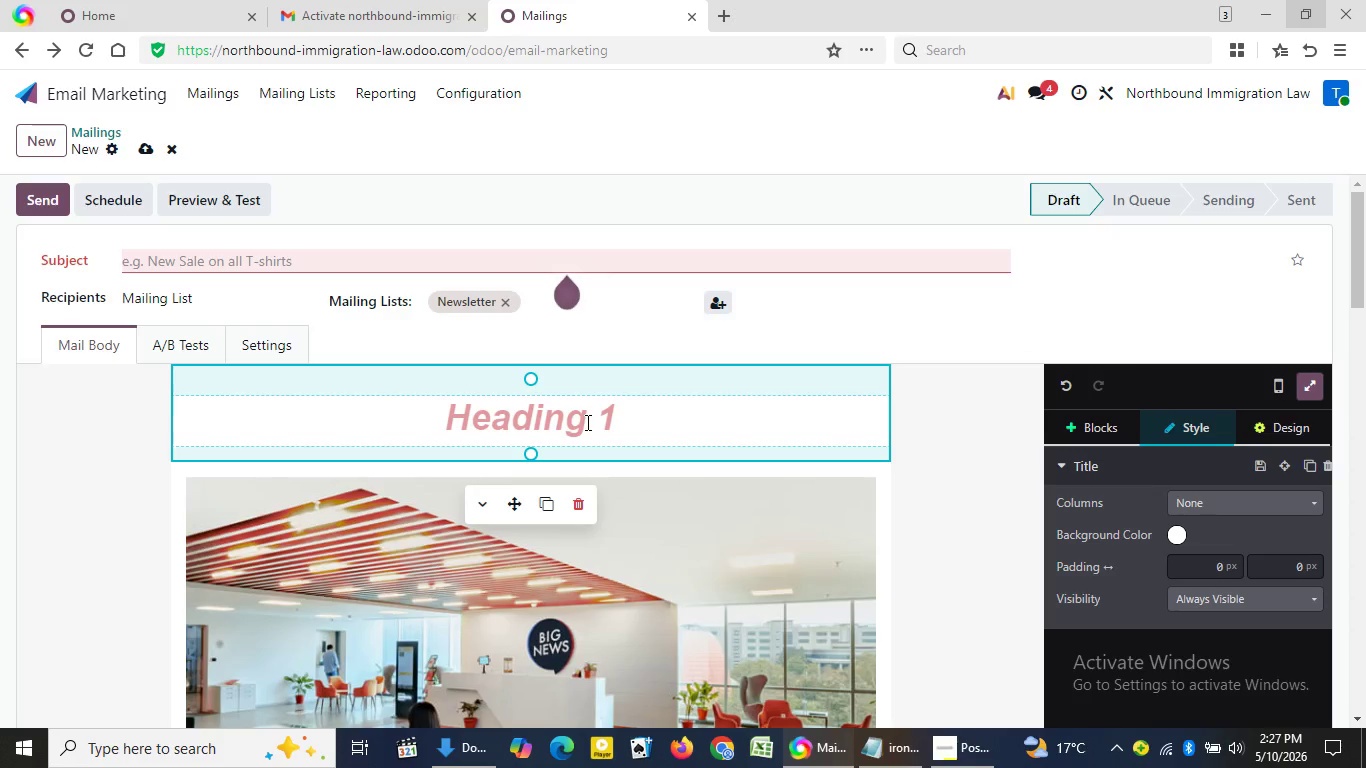 
type(STE)
key(Backspace)
type(RATEGIC IMMIGRATION COUNSEL FOR TECHNOLOGY EMPLOYERS)
 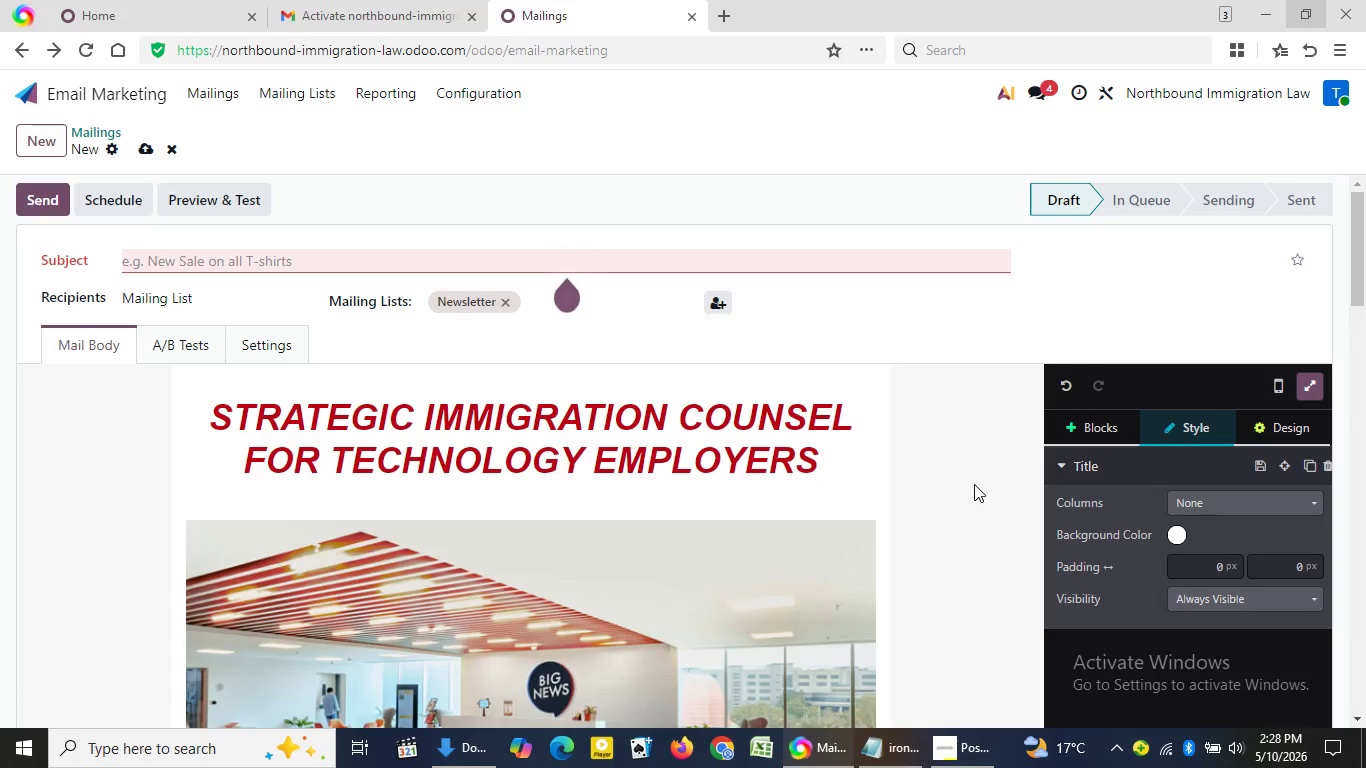 
left_click([974, 484])
 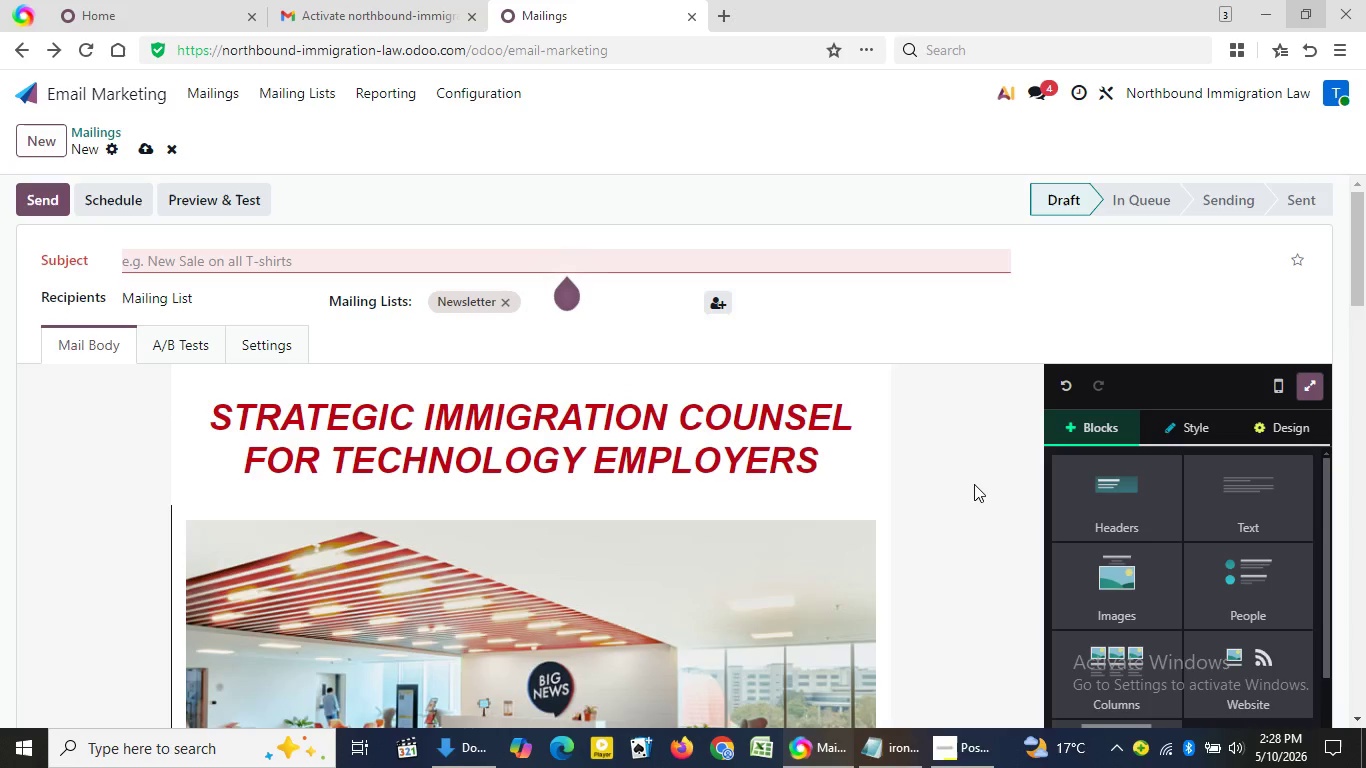 
scroll: coordinate [974, 484], scroll_direction: up, amount: 1.0
 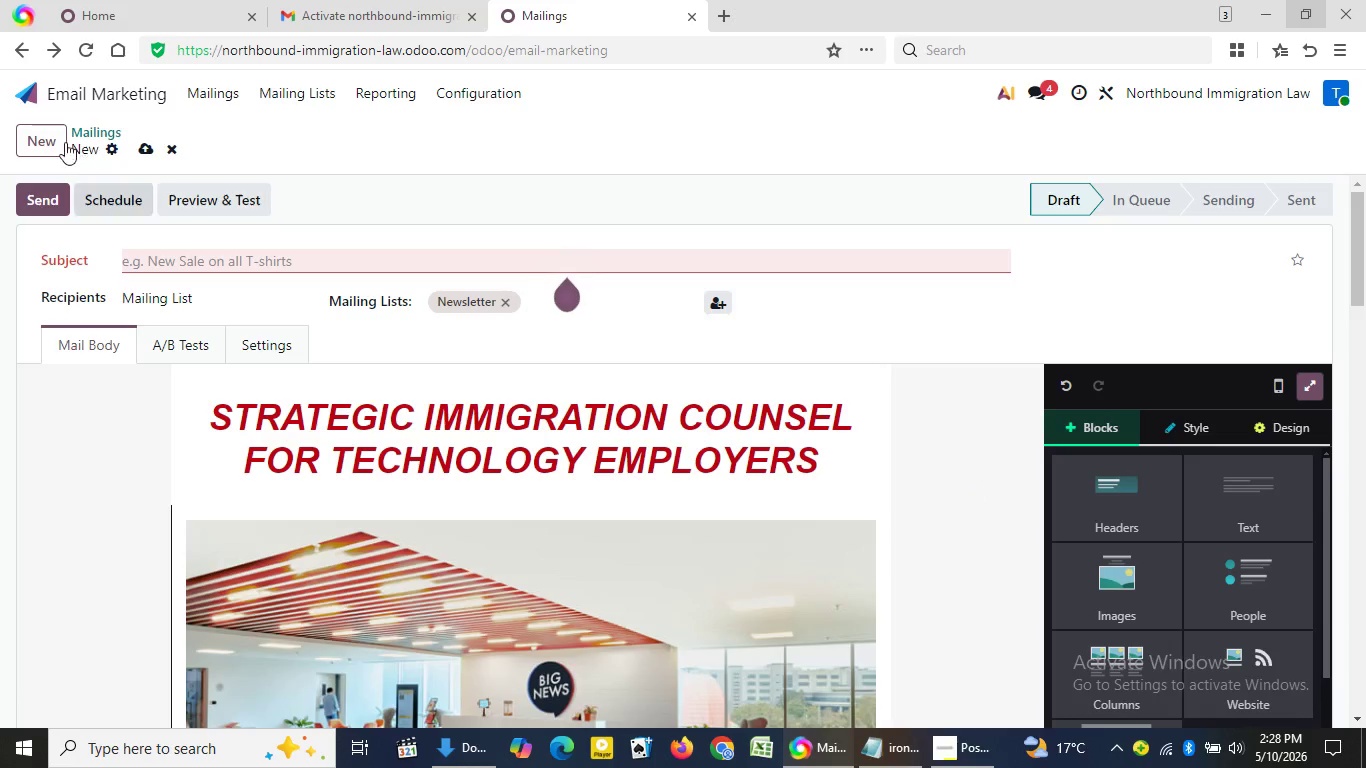 
wait(5.81)
 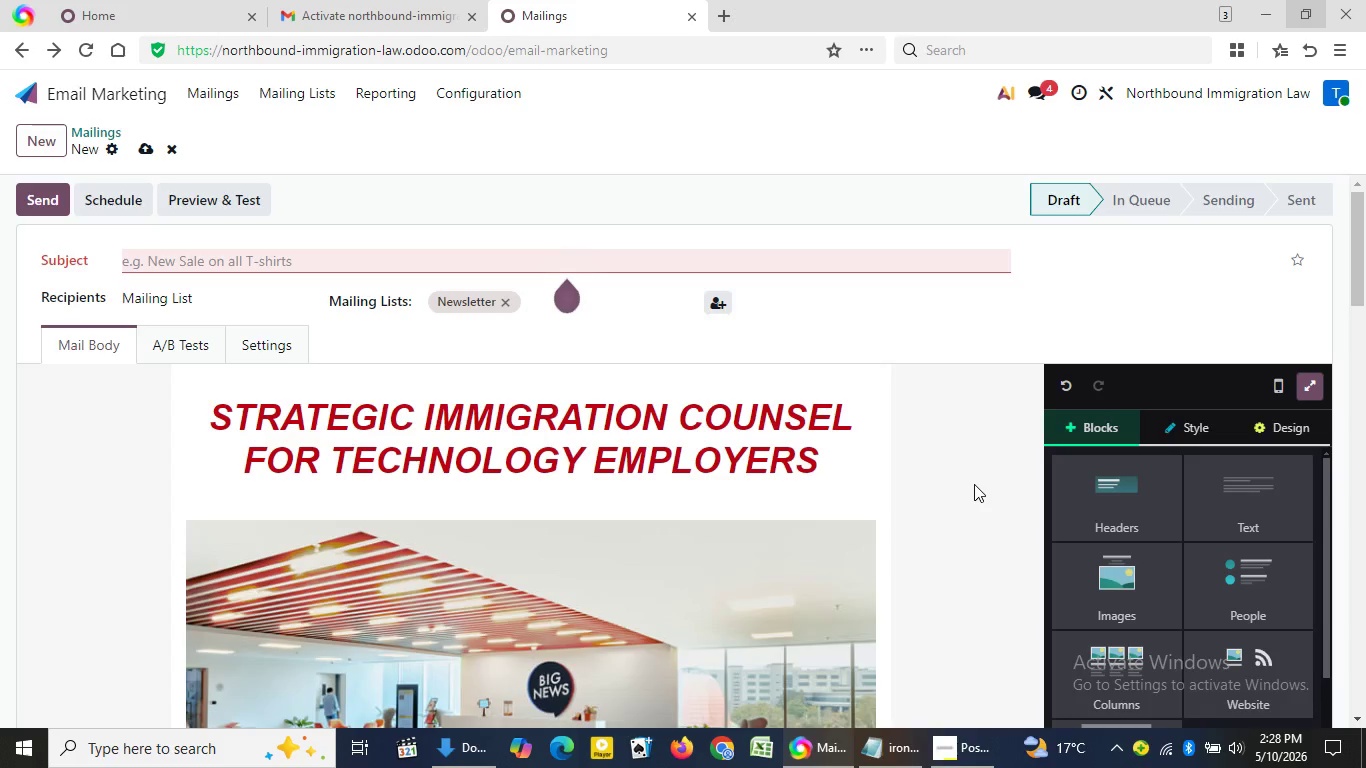 
left_click([148, 145])
 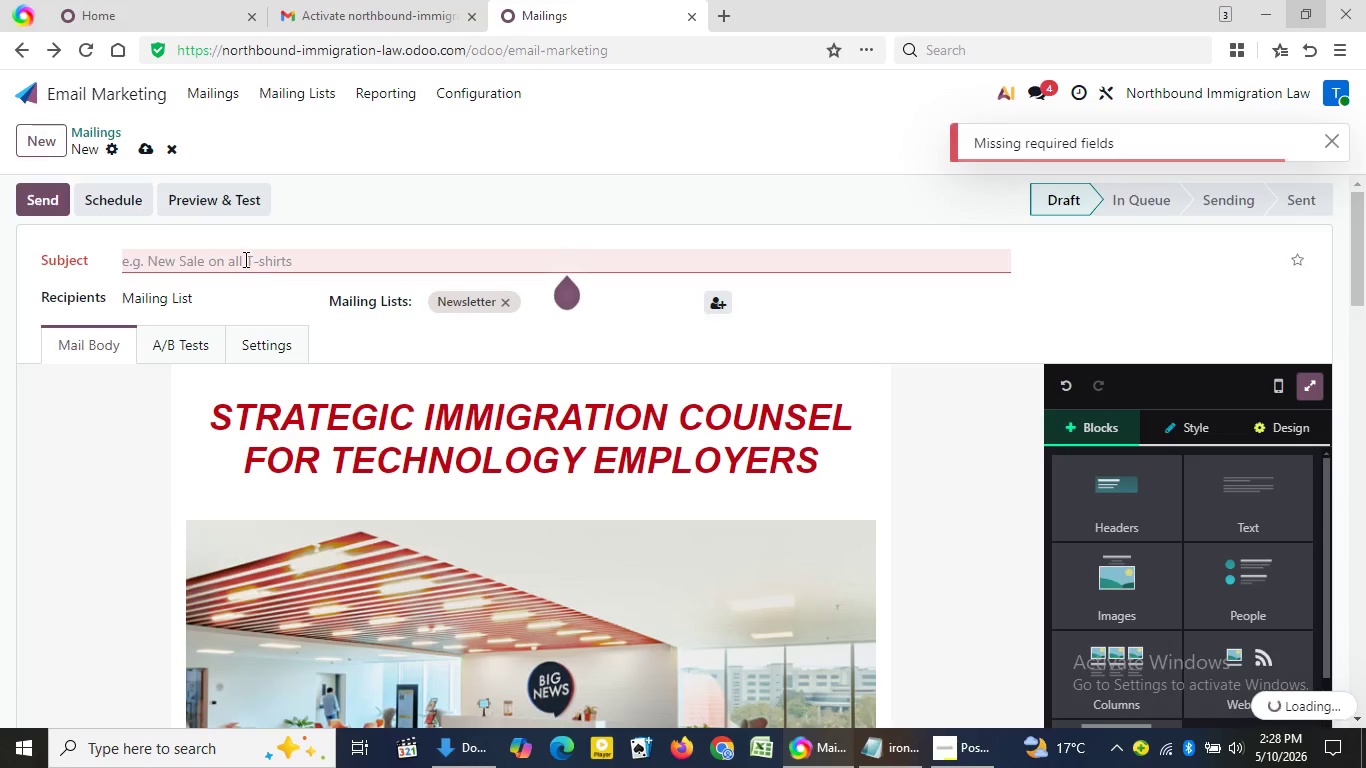 
left_click([244, 259])
 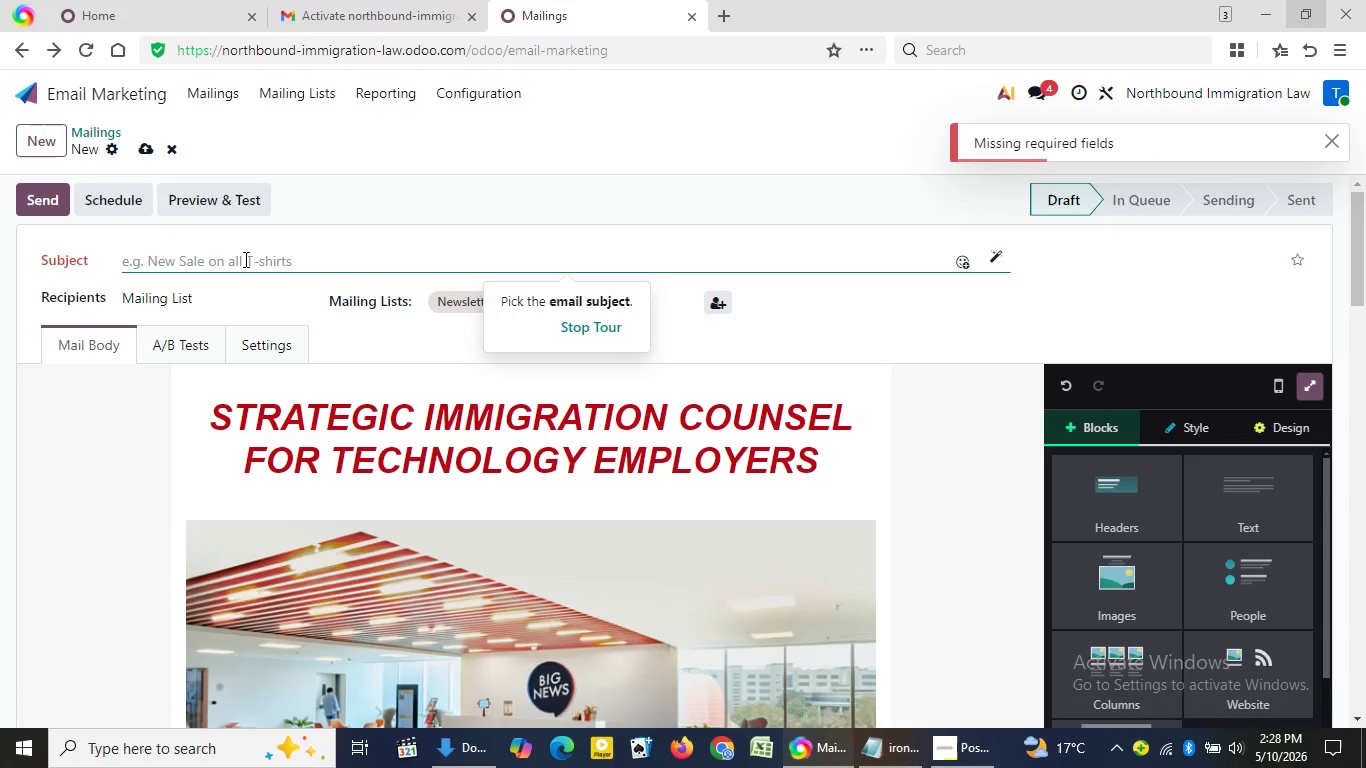 
type(fy2025 h-1)
key(Backspace)
key(Backspace)
key(Backspace)
type(H)
key(Backspace)
key(Backspace)
key(Backspace)
key(Backspace)
key(Backspace)
key(Backspace)
key(Backspace)
key(Backspace)
type(FY2025 H-1B Cap Season )
key(Backspace)
type(: Advance Preparation for Technology Employers)
 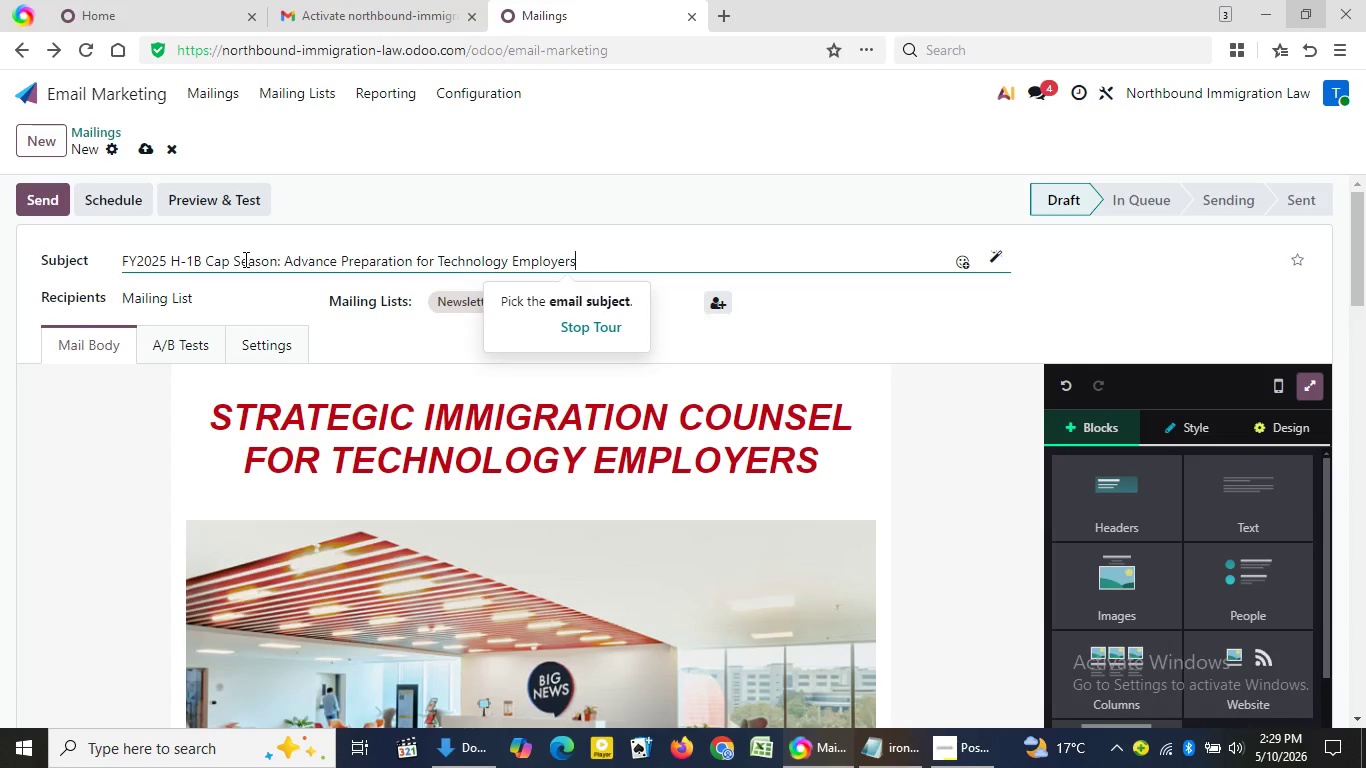 
wait(5.66)
 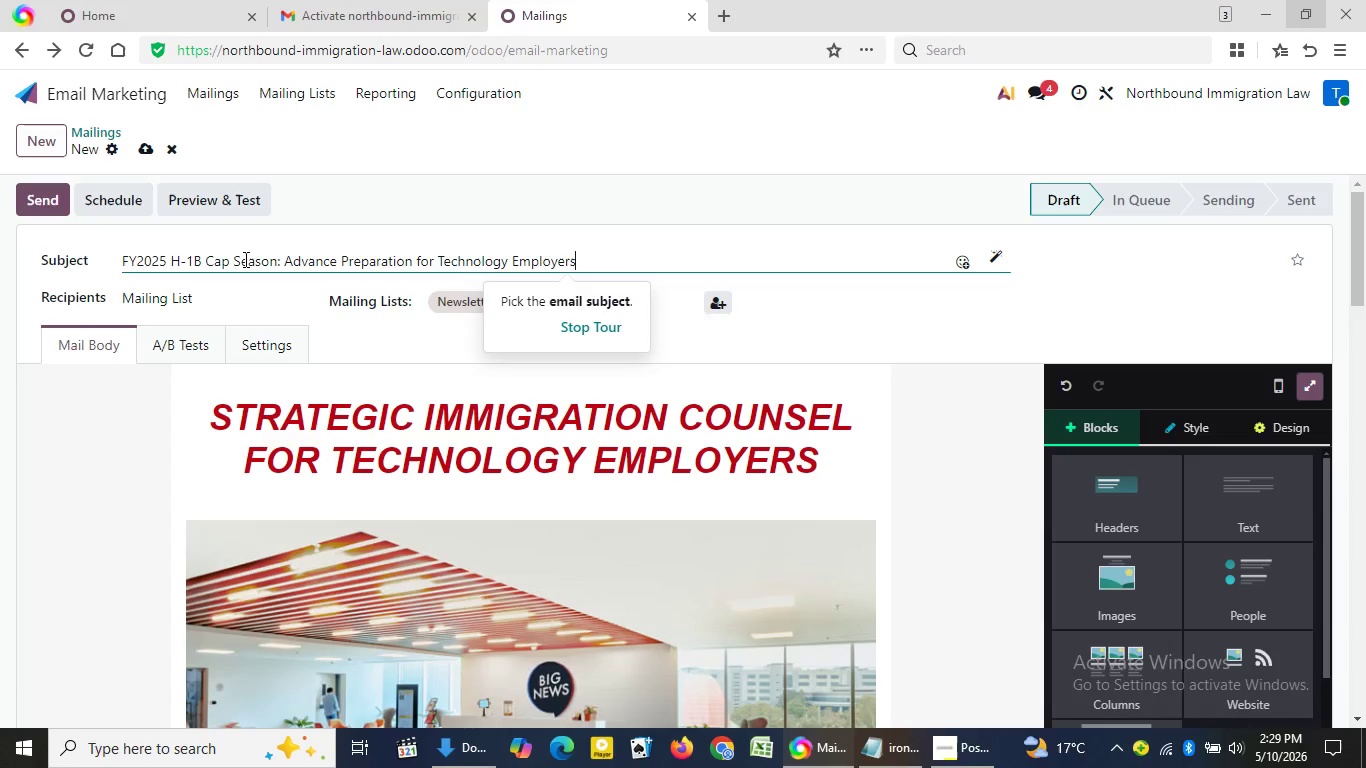 
left_click([152, 152])
 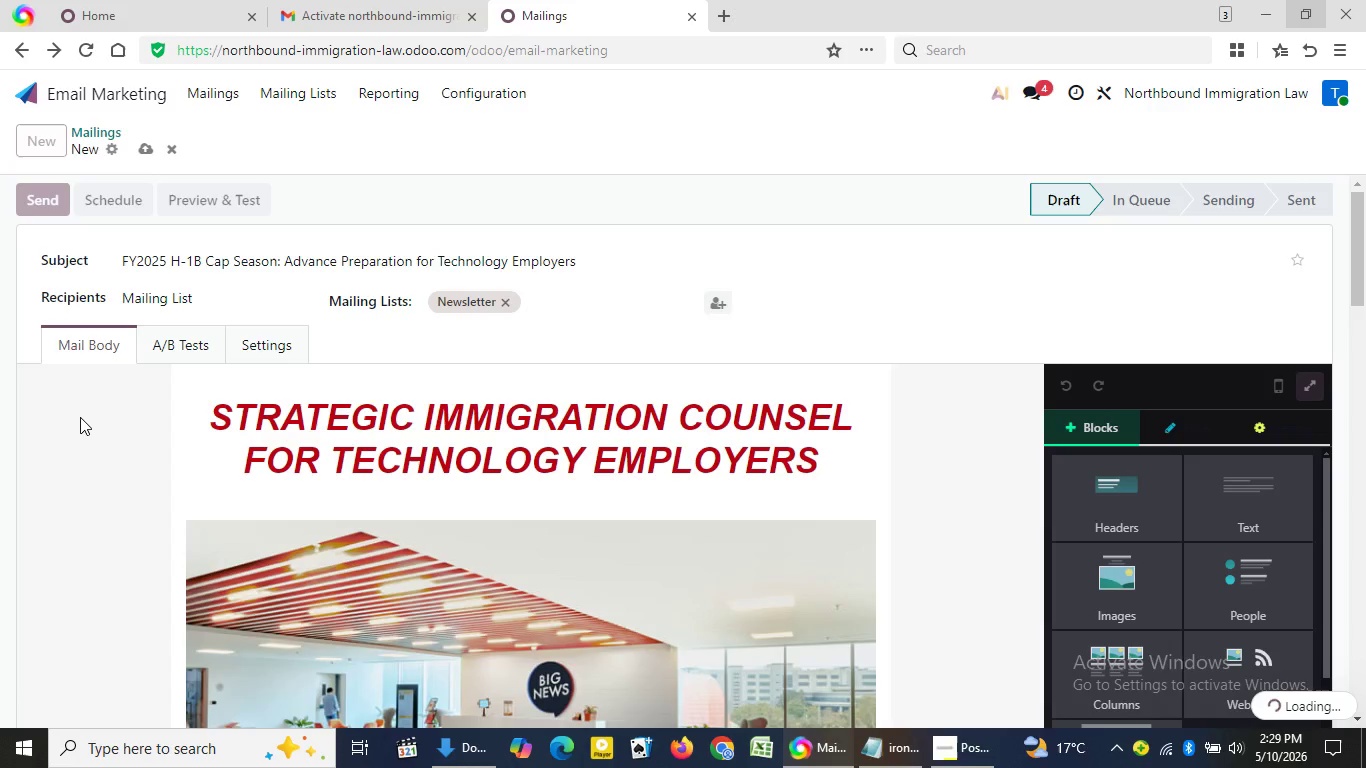 
double_click([80, 417])
 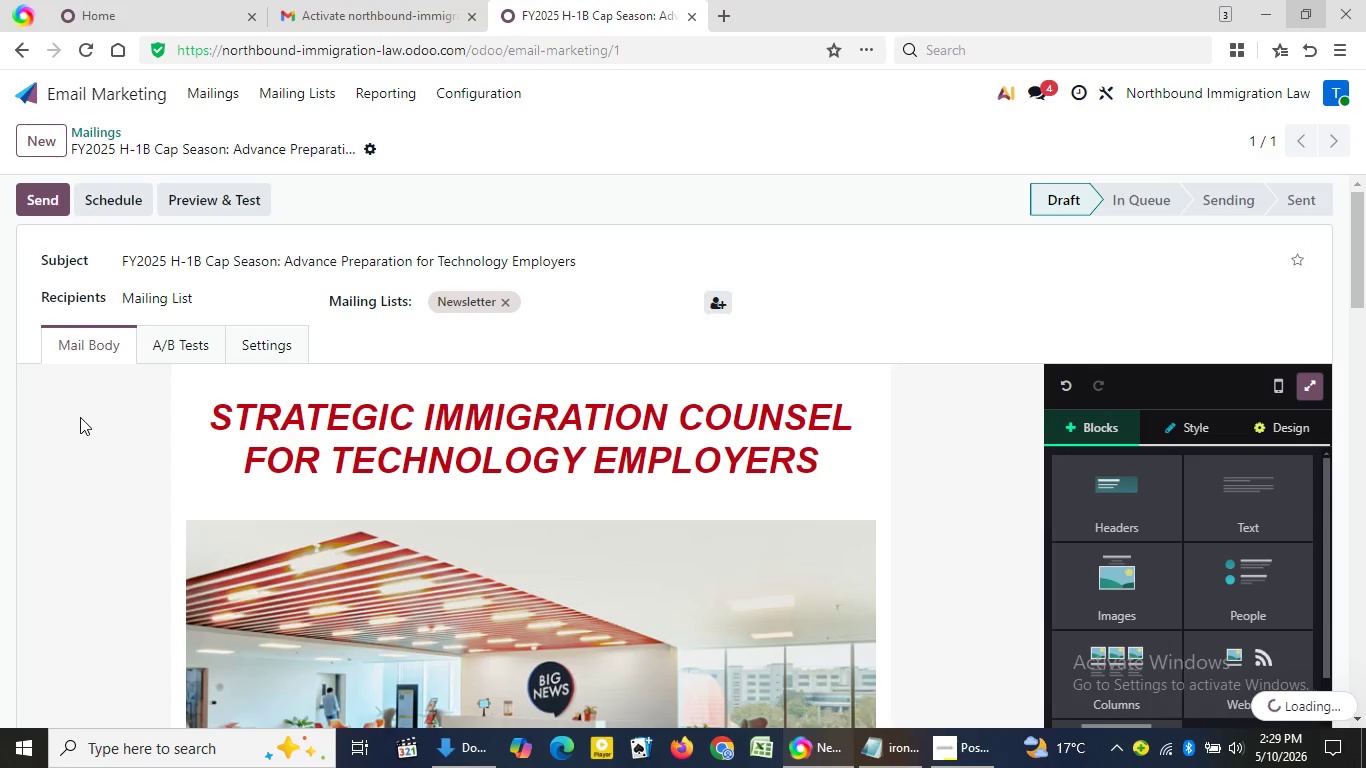 
triple_click([80, 417])
 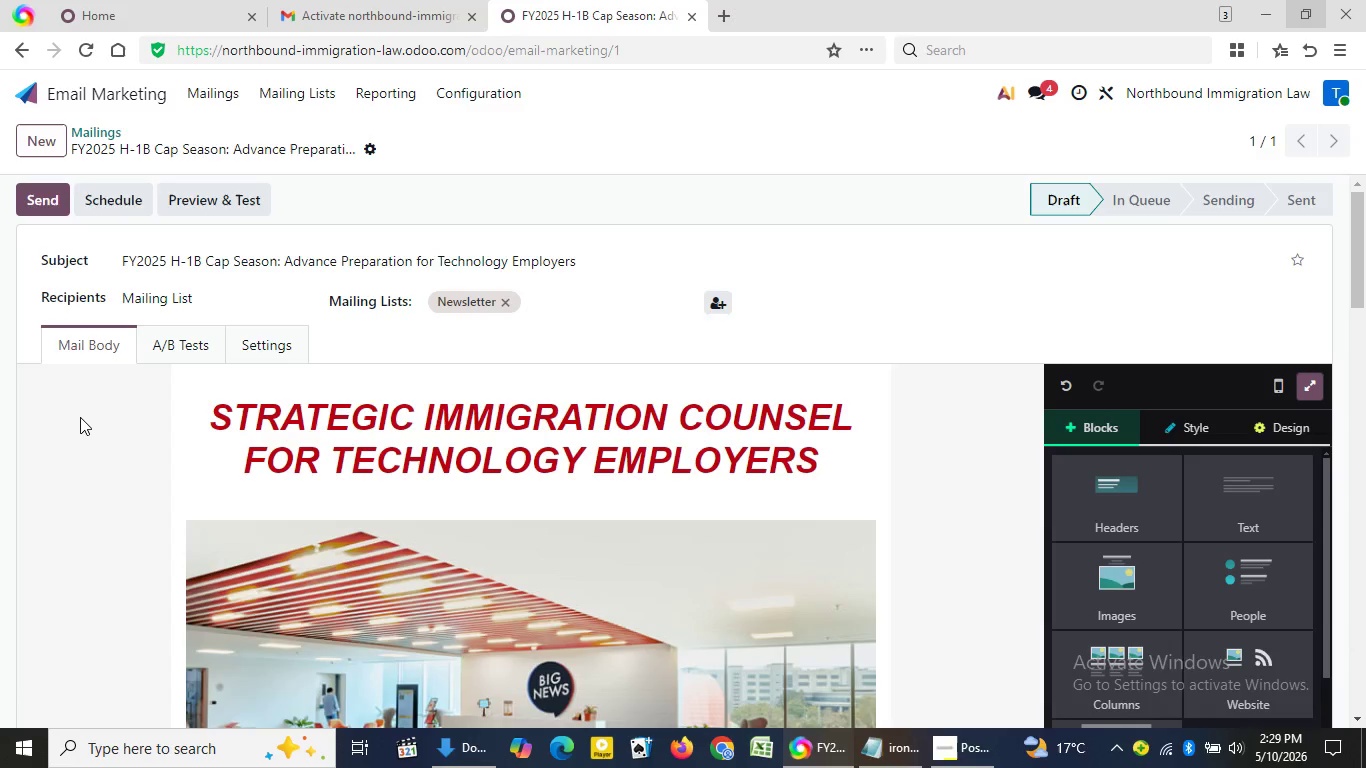 
triple_click([80, 417])
 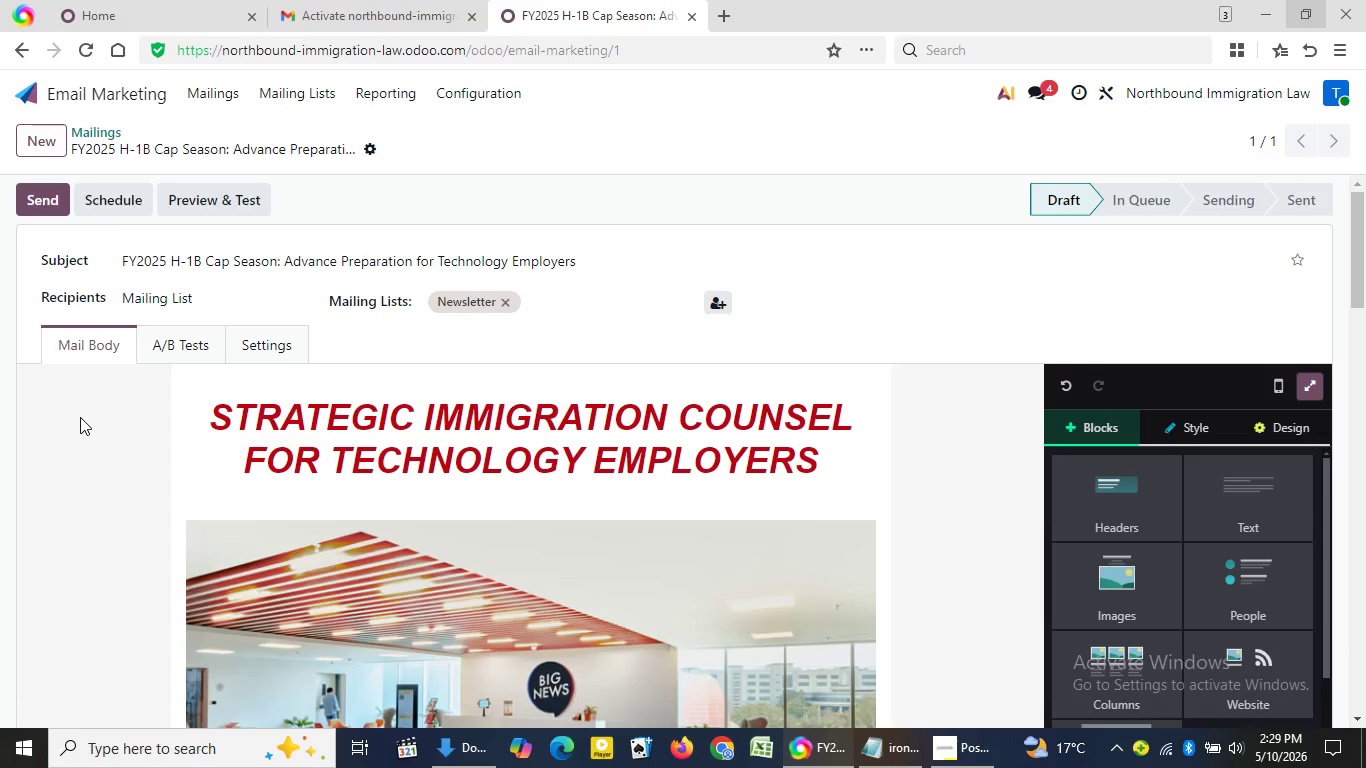 
triple_click([80, 417])
 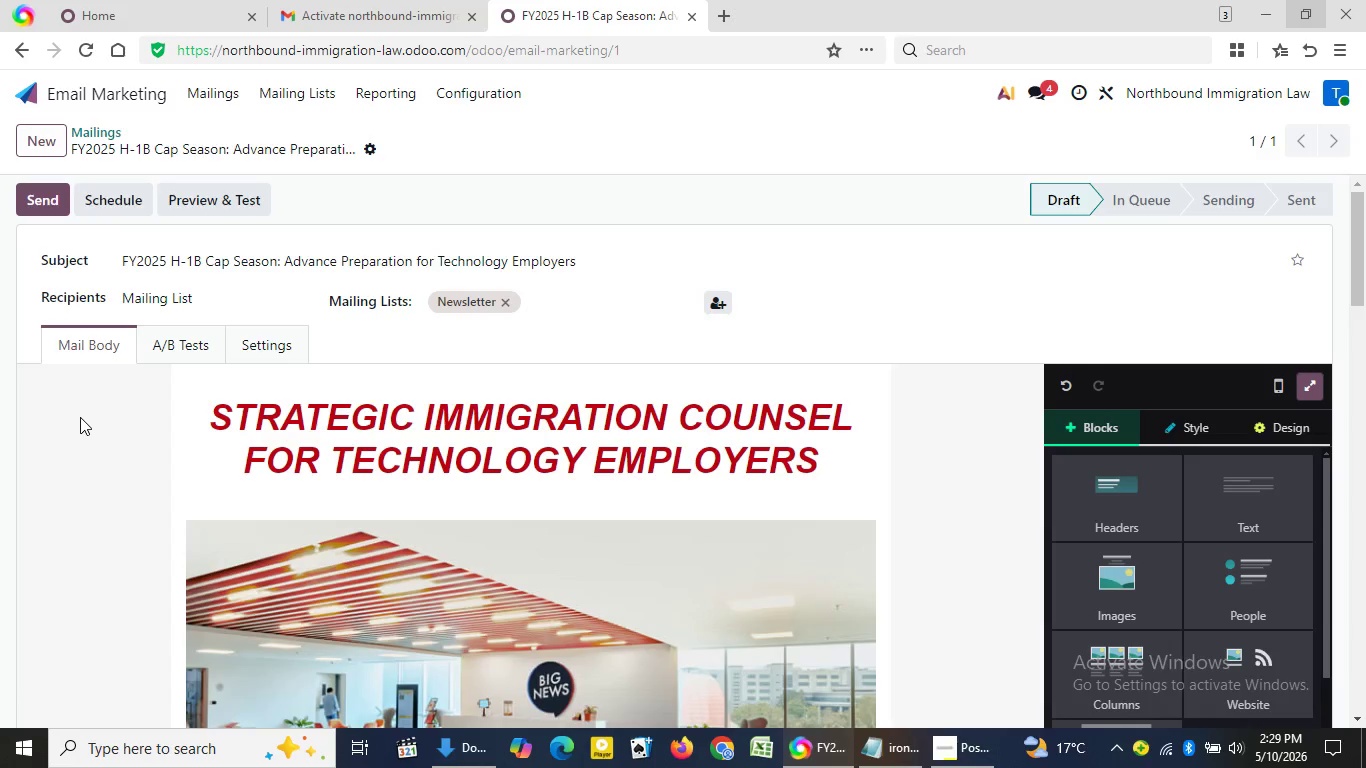 
triple_click([80, 417])
 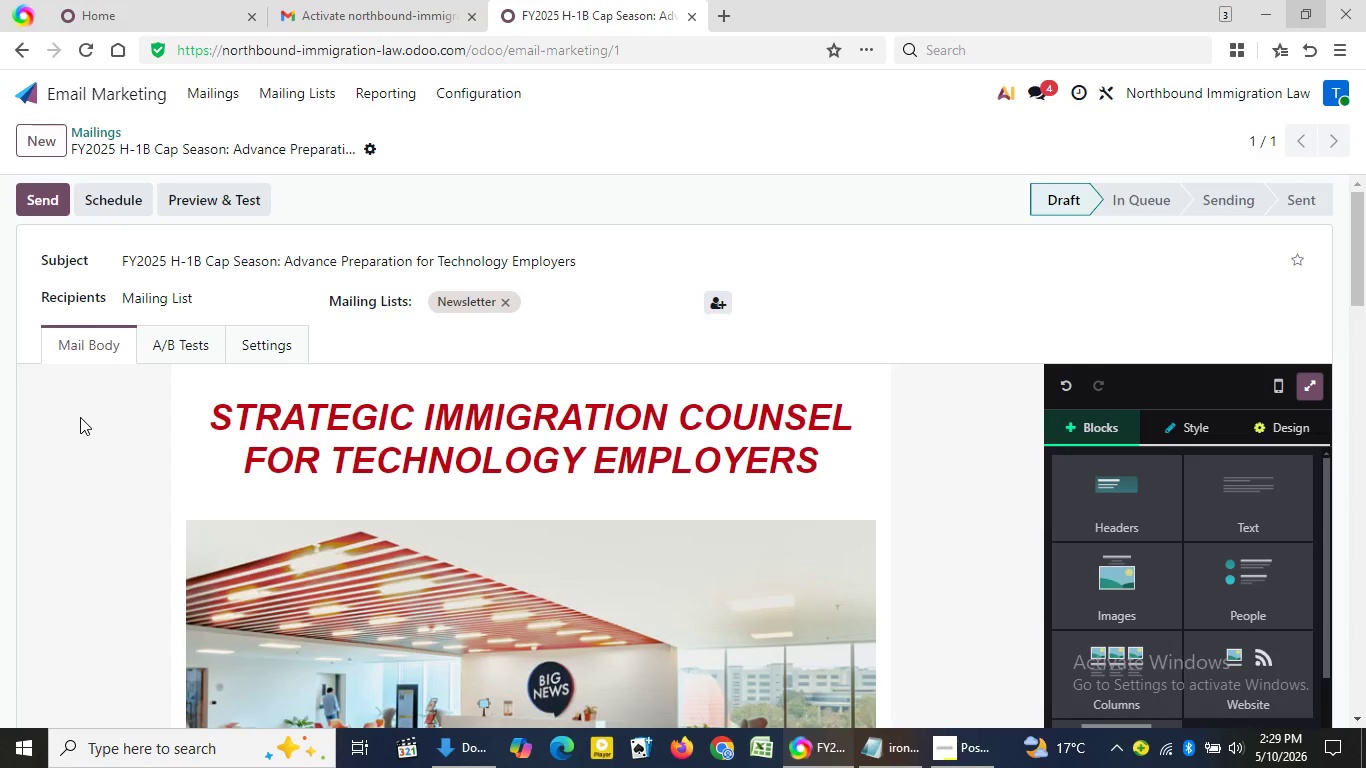 
triple_click([80, 417])
 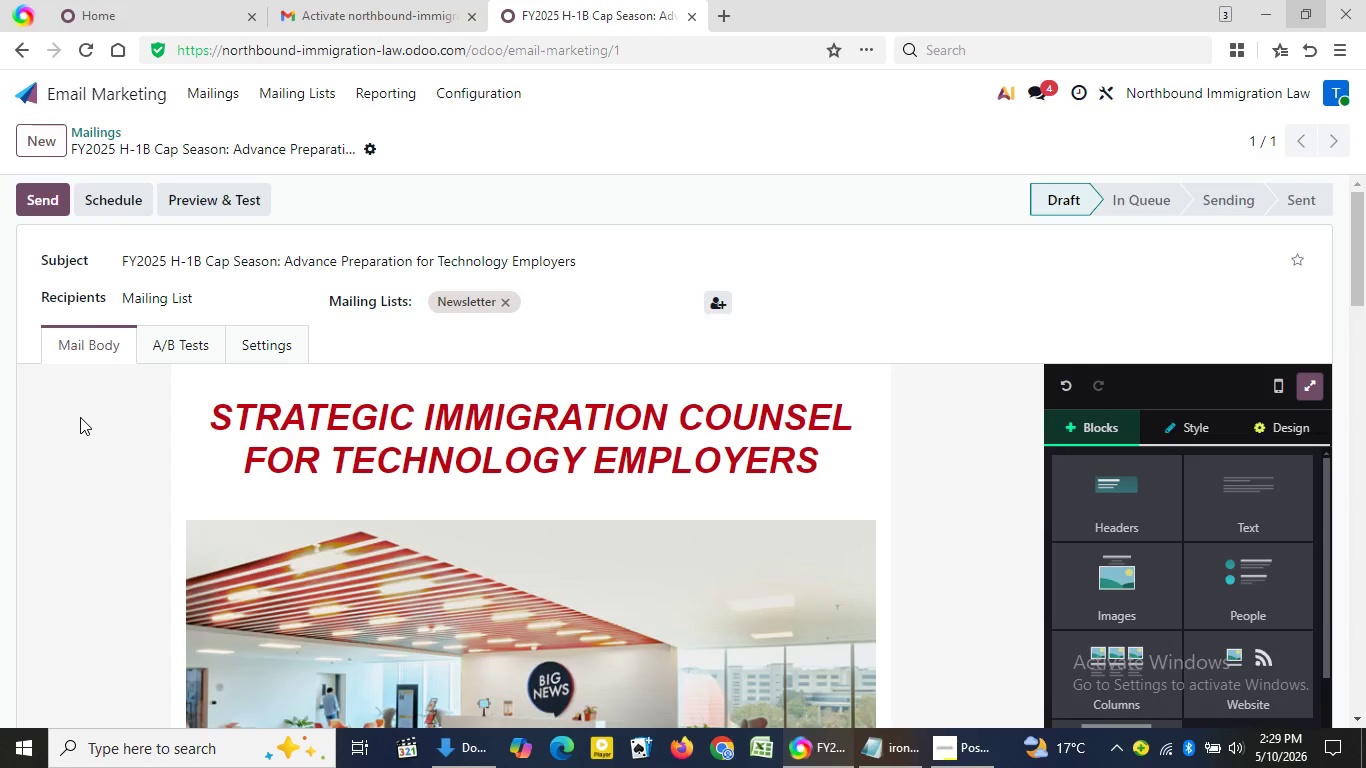 
double_click([80, 417])
 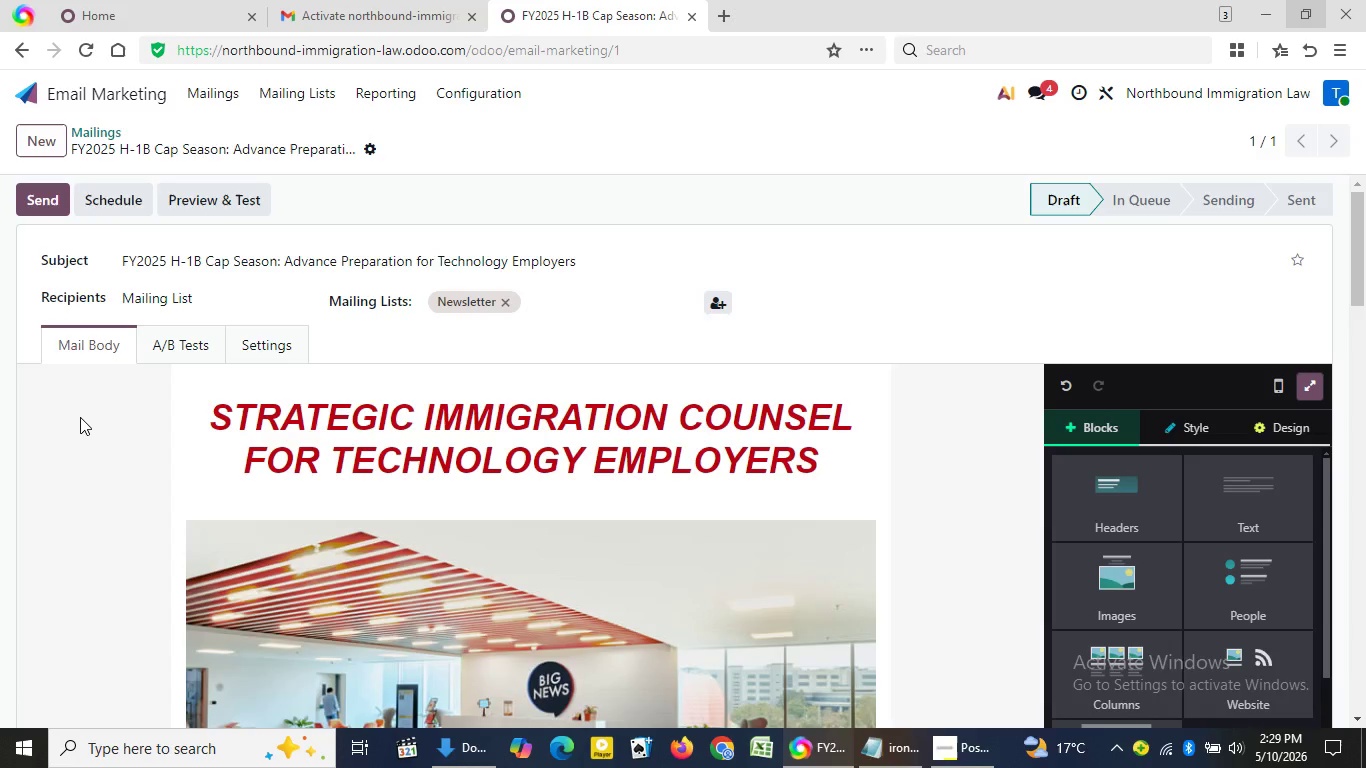 
triple_click([80, 417])
 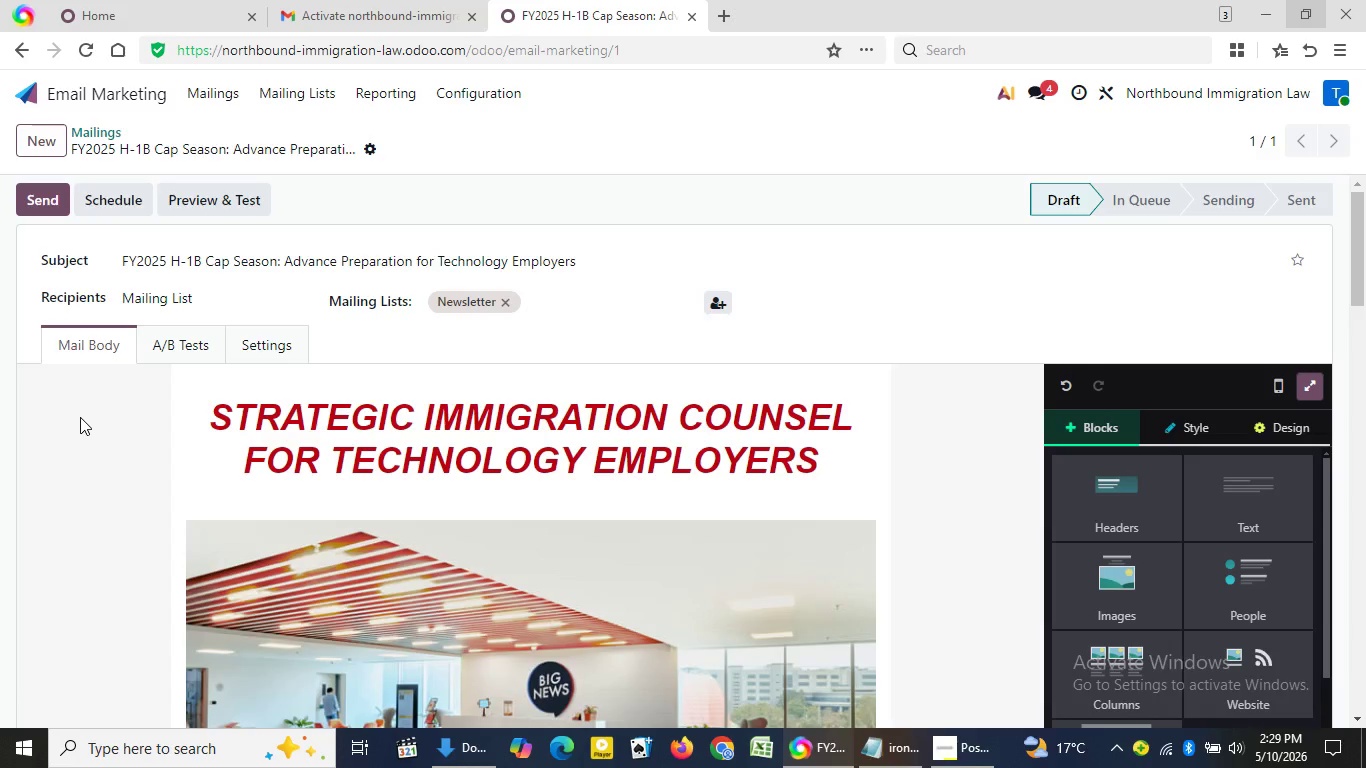 
triple_click([80, 417])
 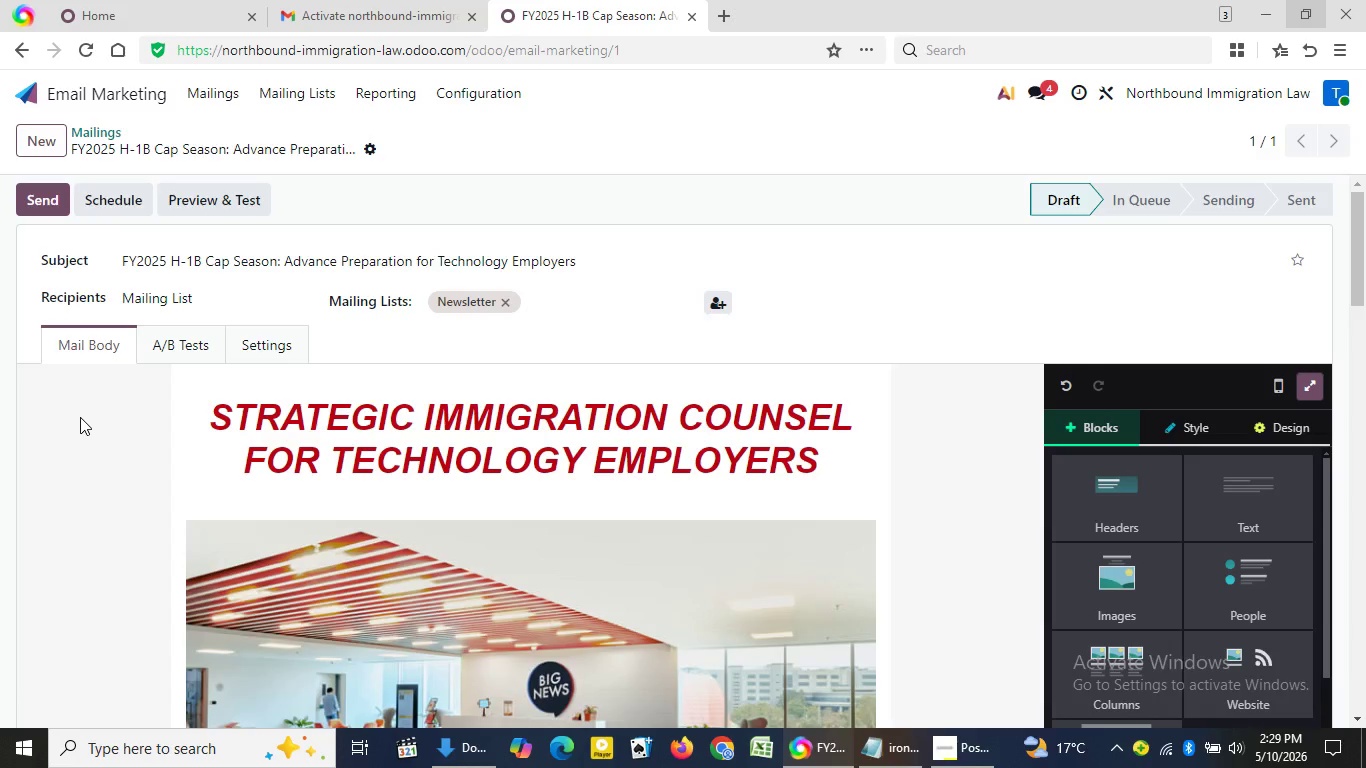 
triple_click([80, 417])
 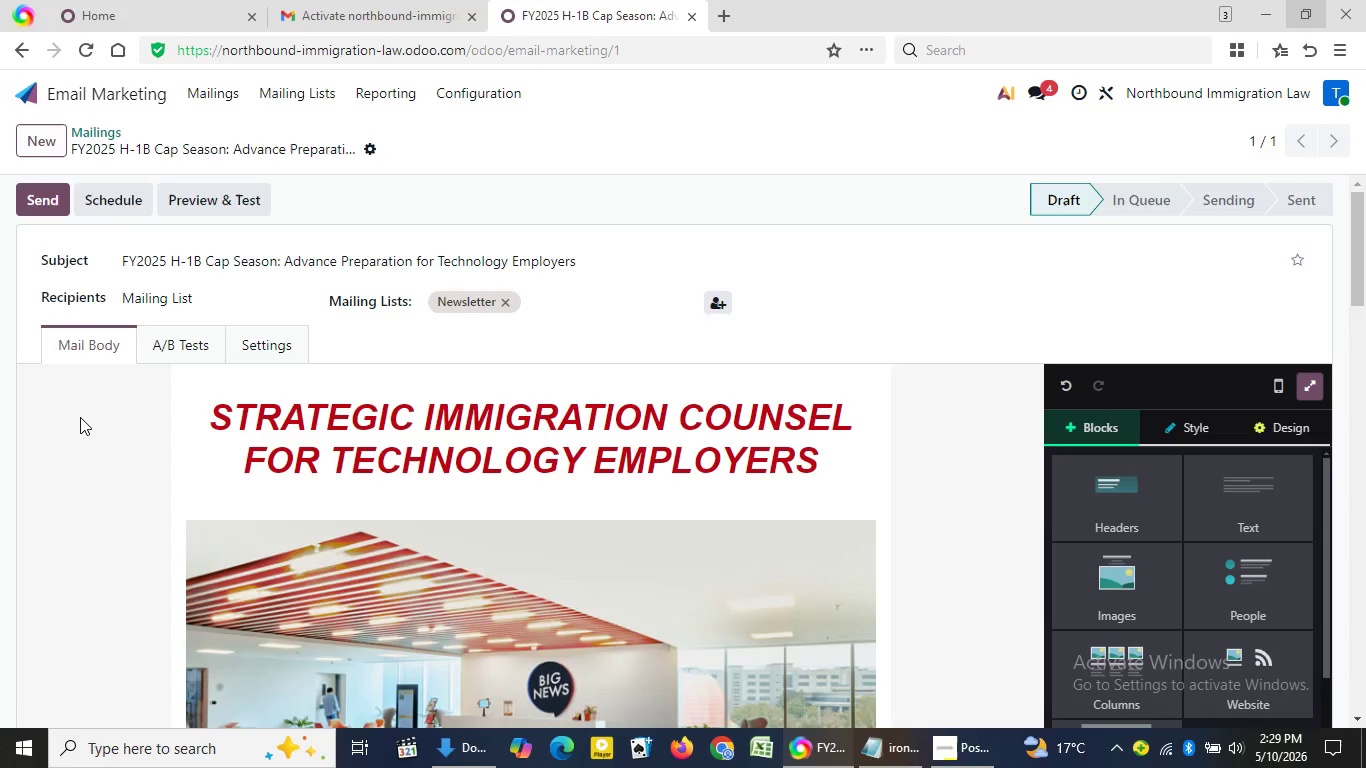 
triple_click([80, 417])
 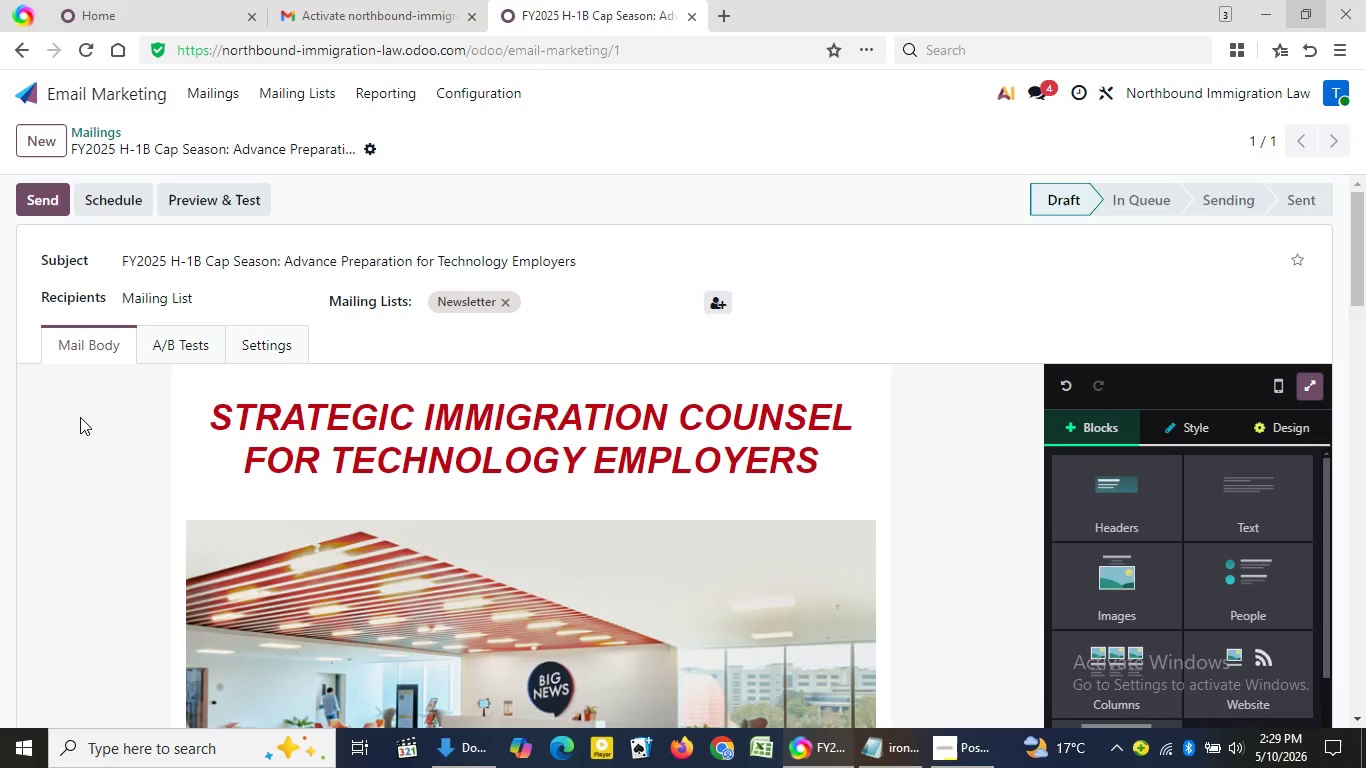 
double_click([80, 417])
 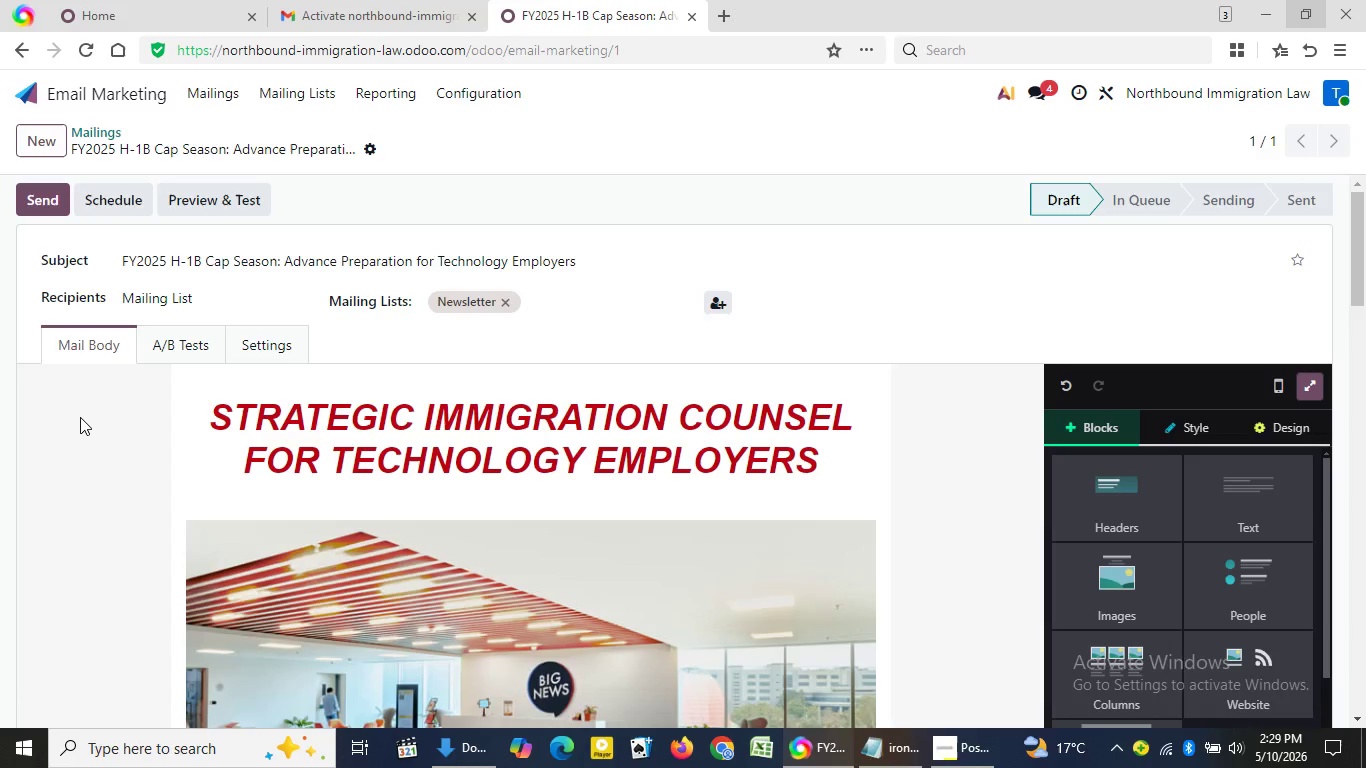 
triple_click([80, 417])
 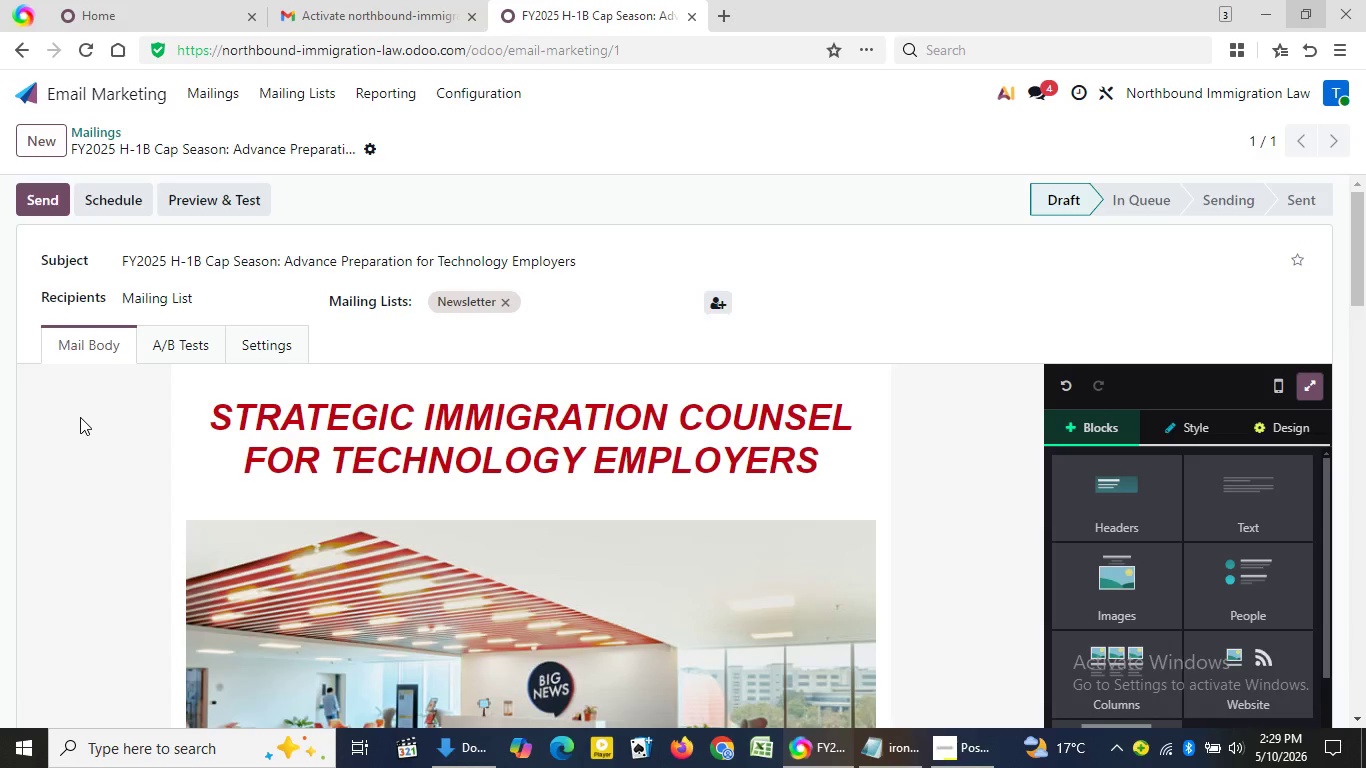 
triple_click([80, 417])
 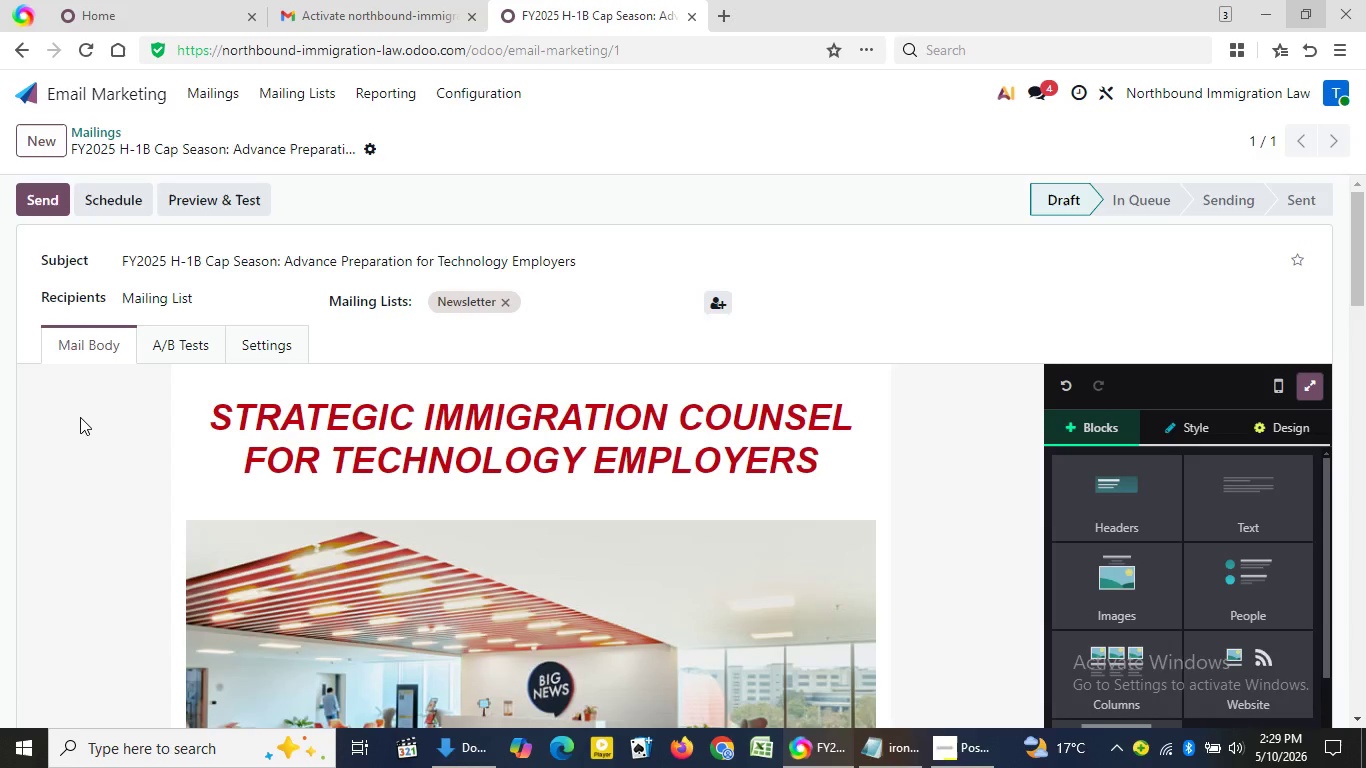 
triple_click([80, 417])
 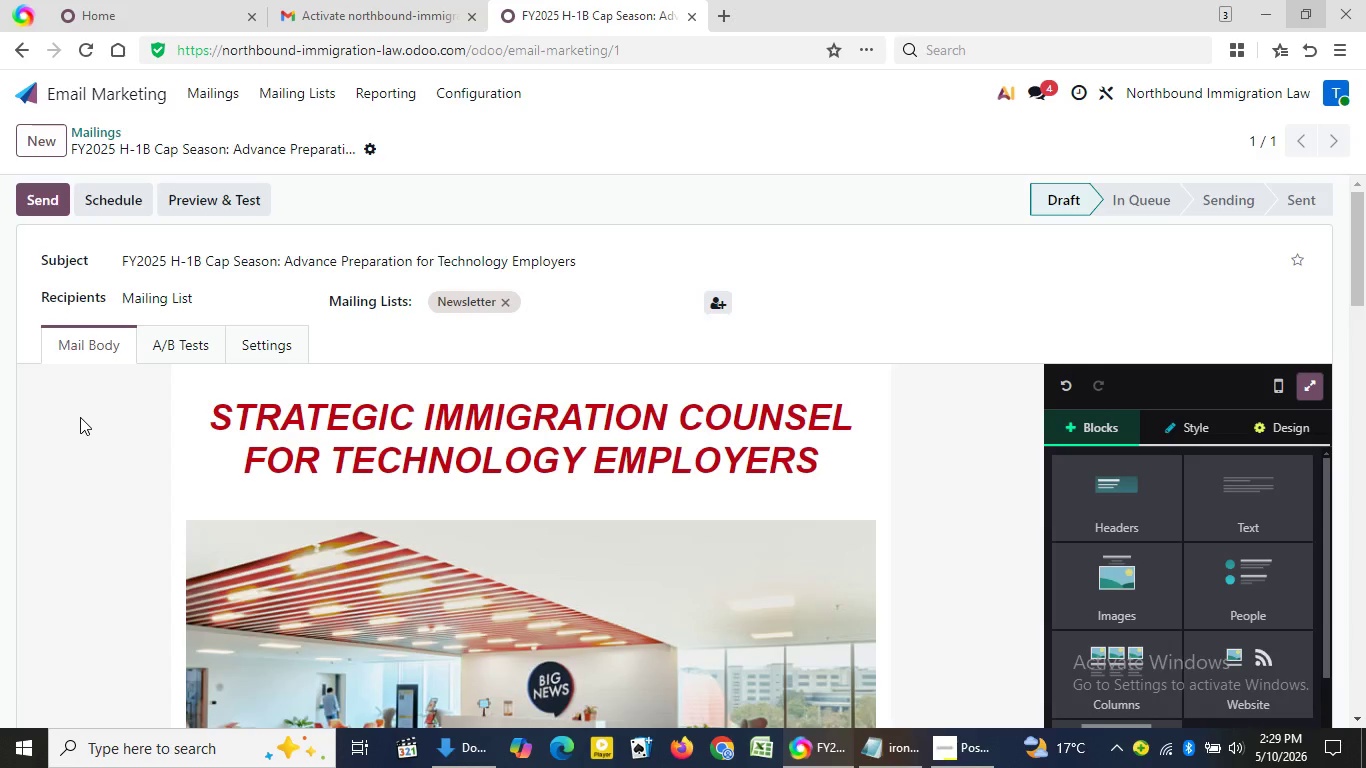 
double_click([80, 417])
 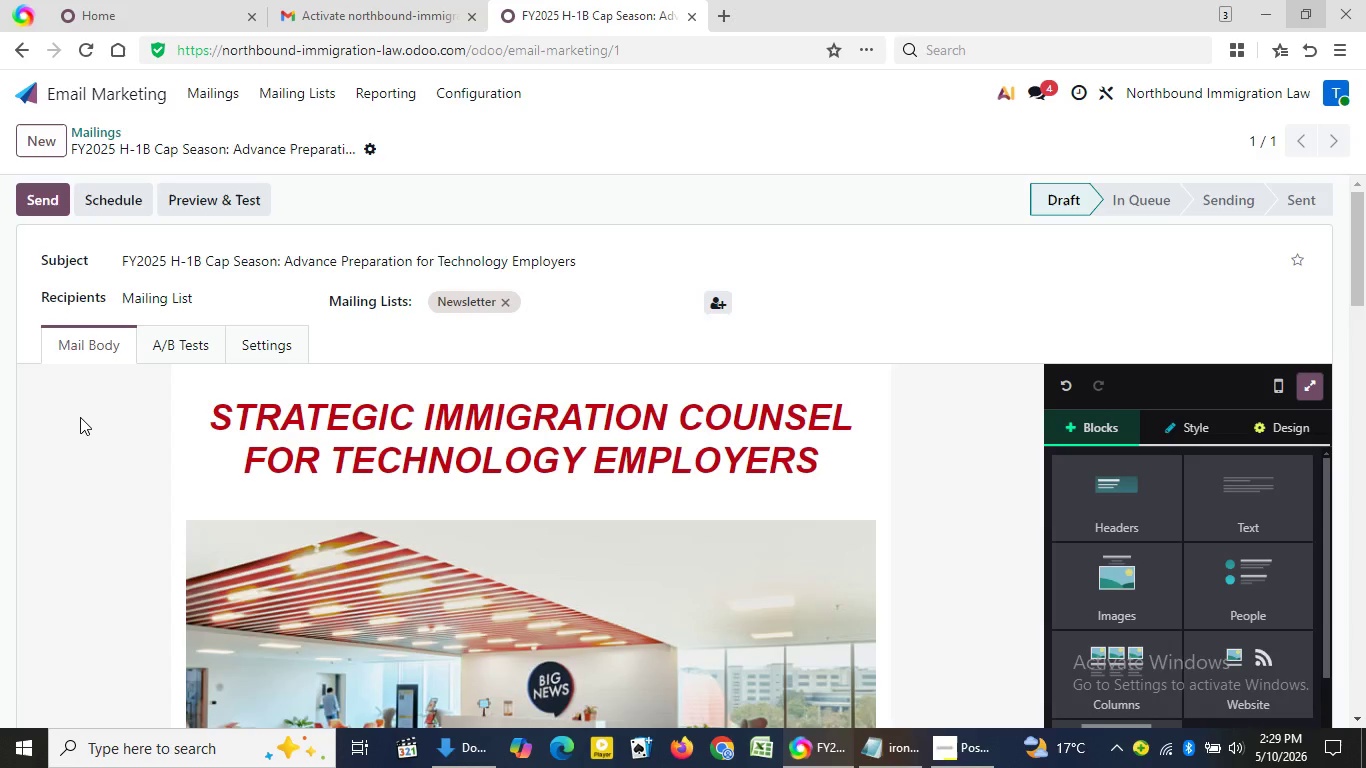 
triple_click([80, 417])
 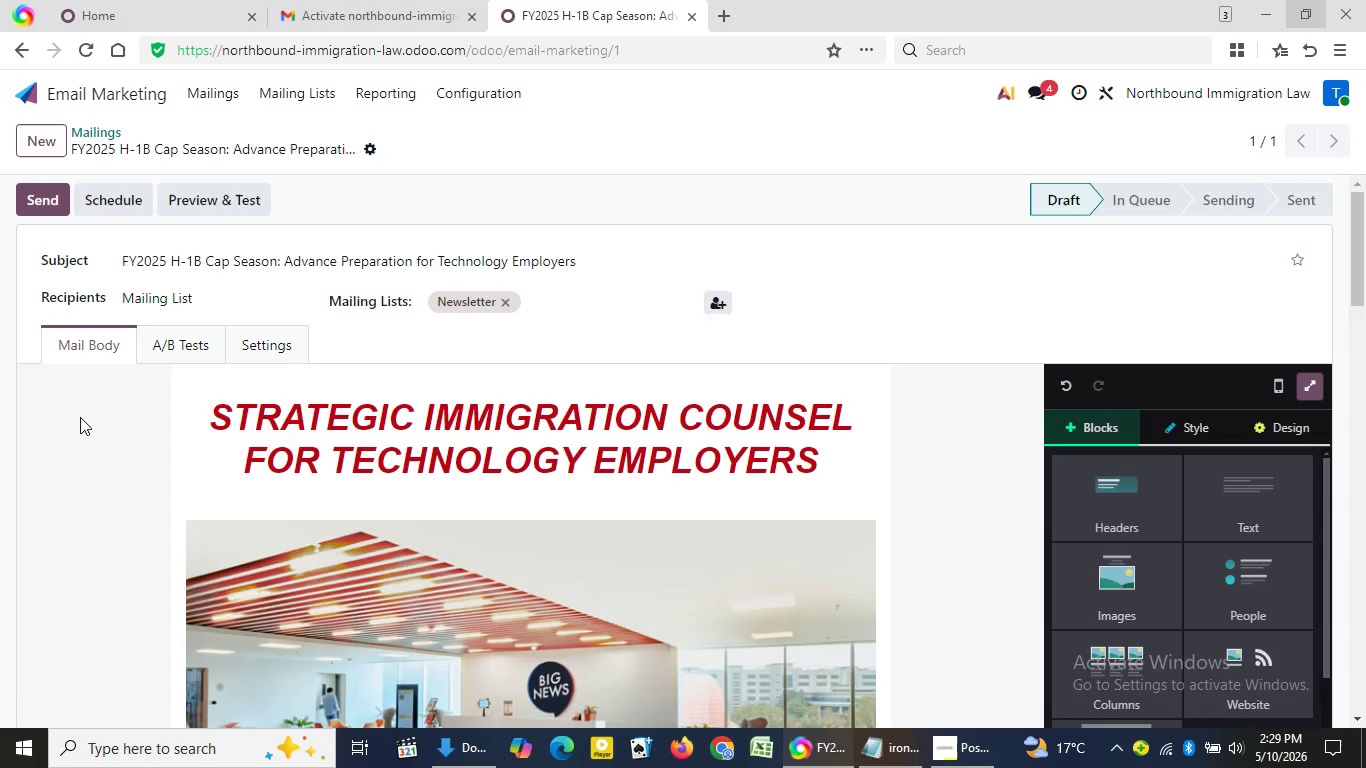 
triple_click([80, 417])
 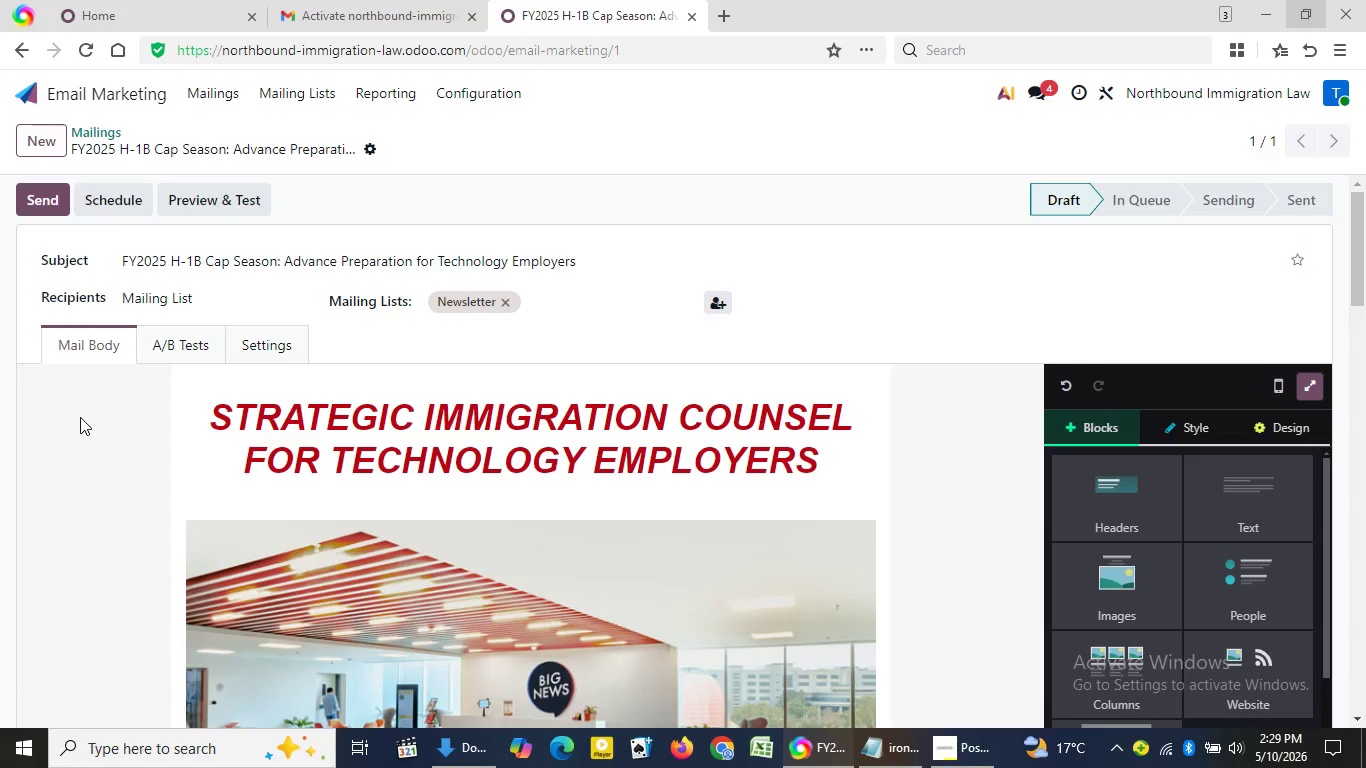 
triple_click([80, 417])
 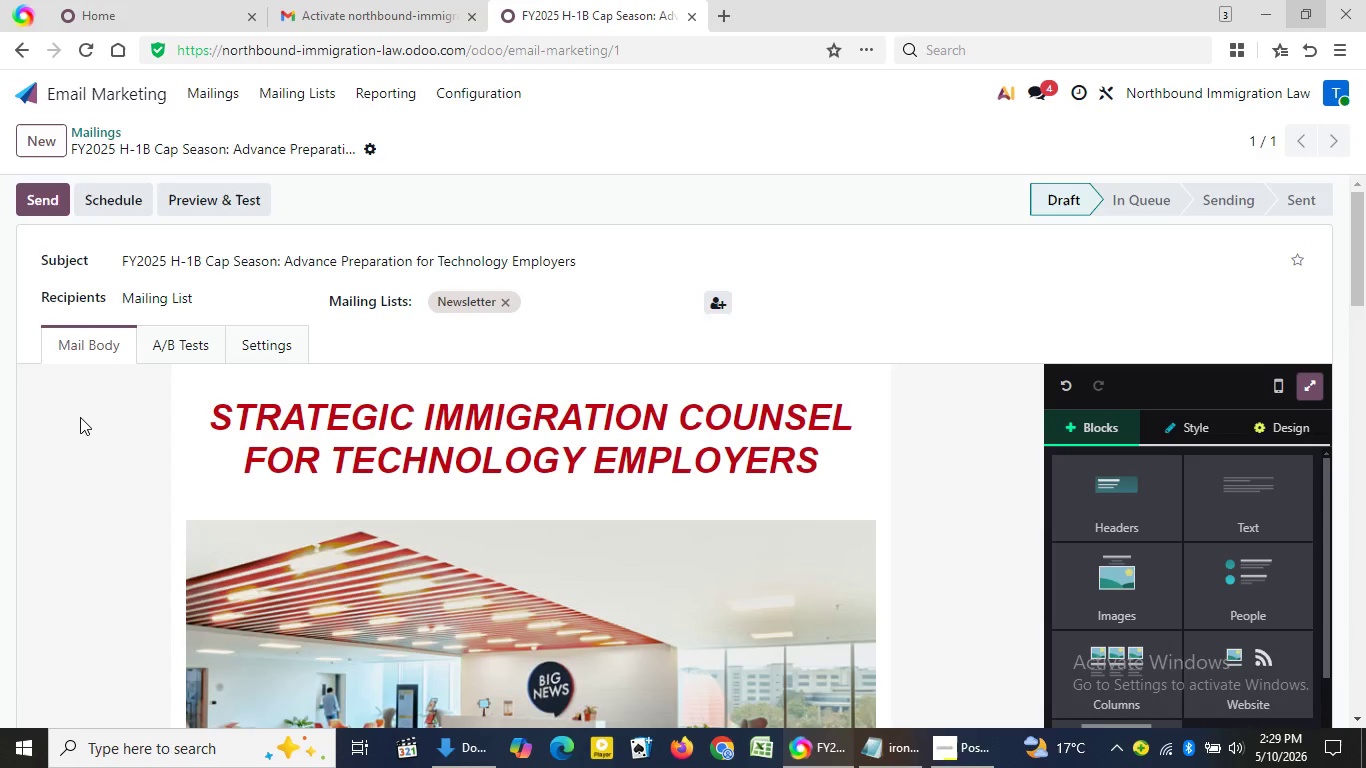 
double_click([80, 417])
 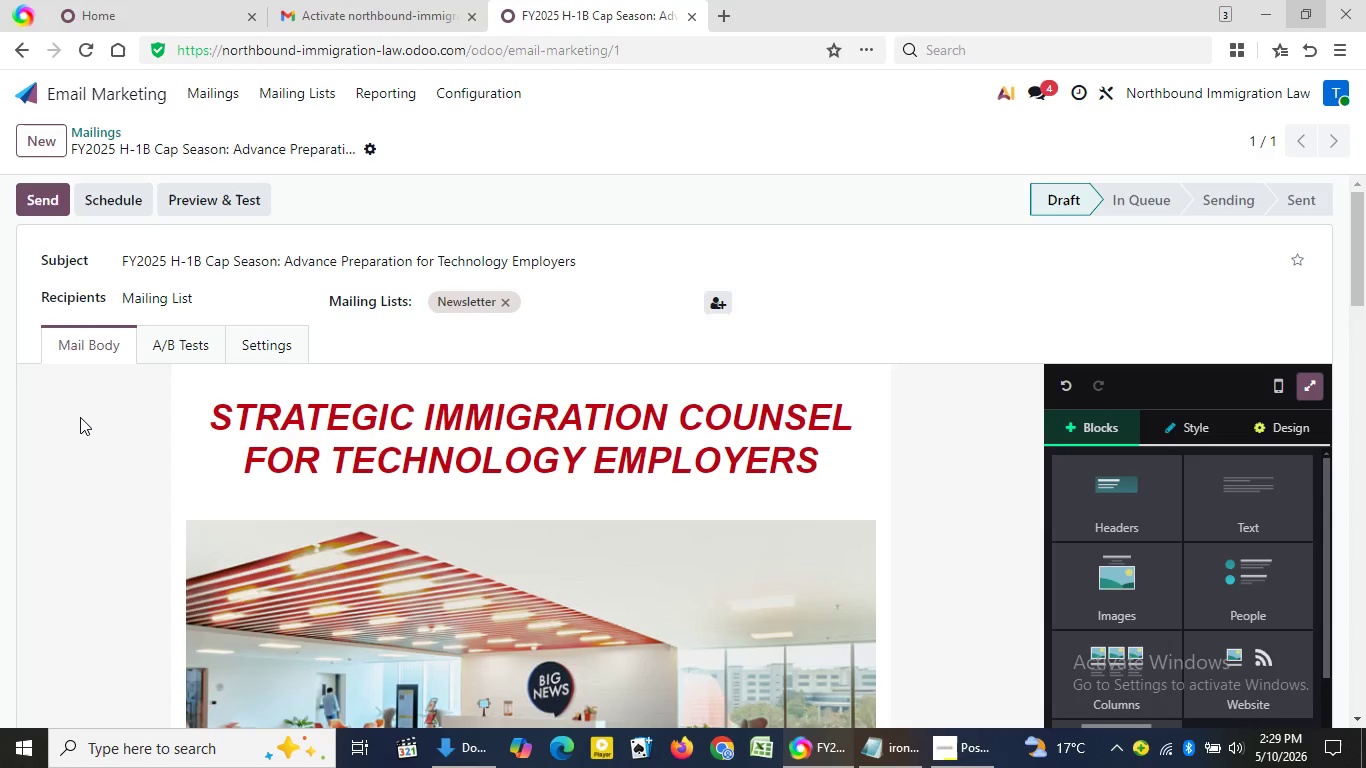 
triple_click([80, 417])
 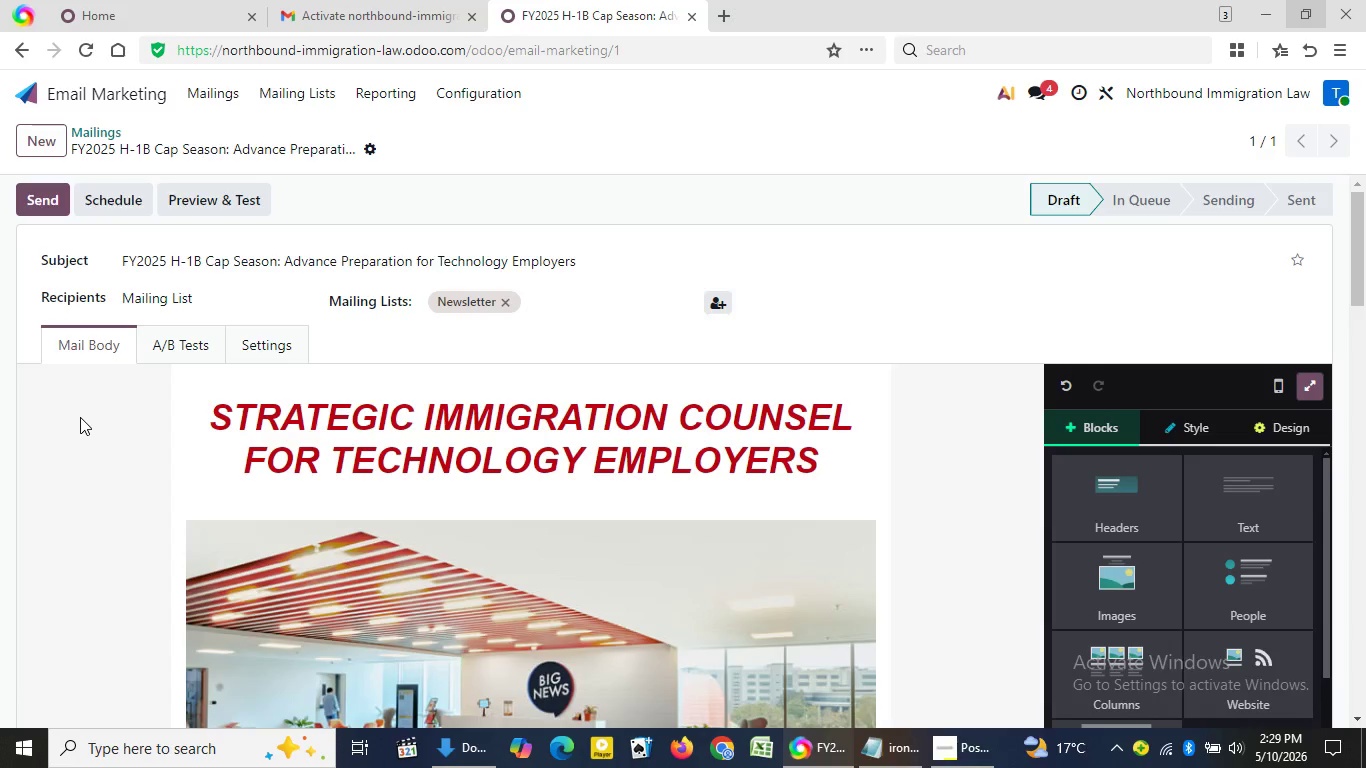 
left_click([80, 417])
 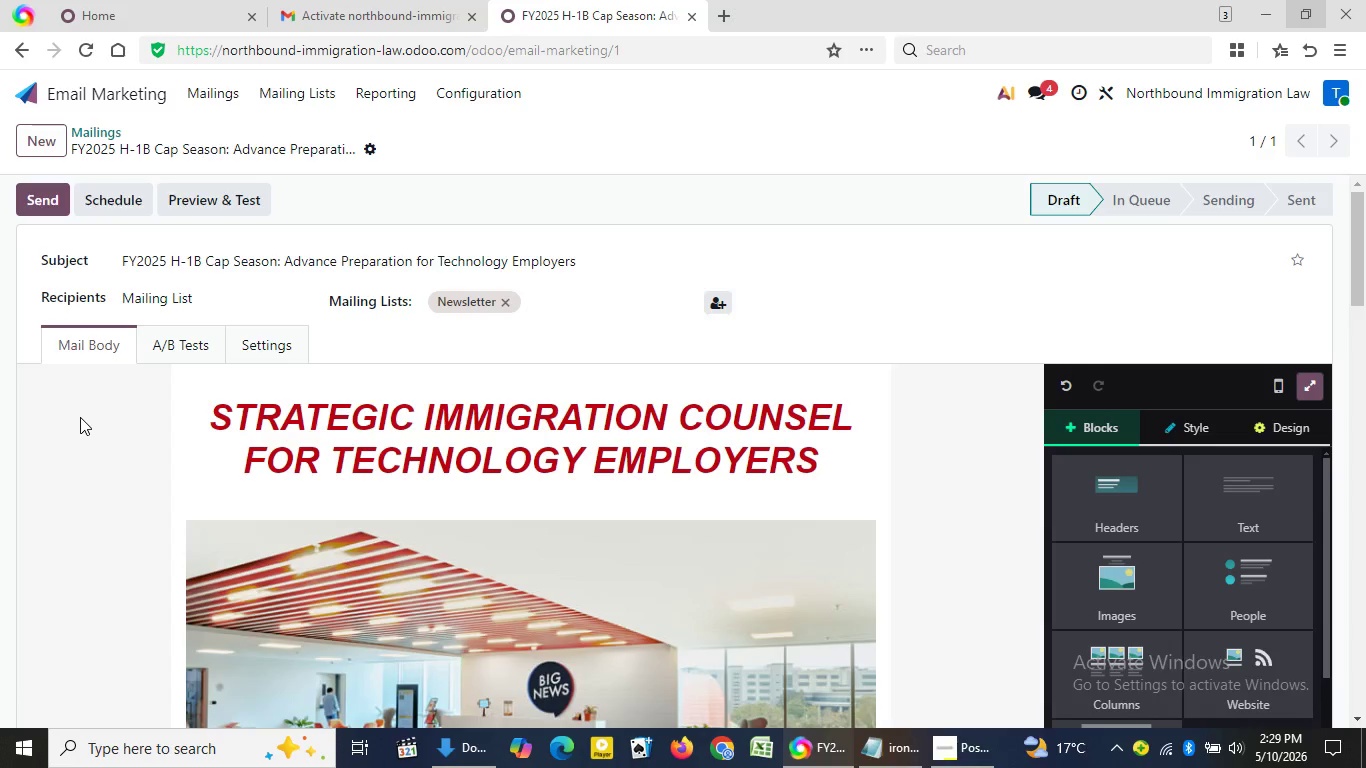 
double_click([80, 417])
 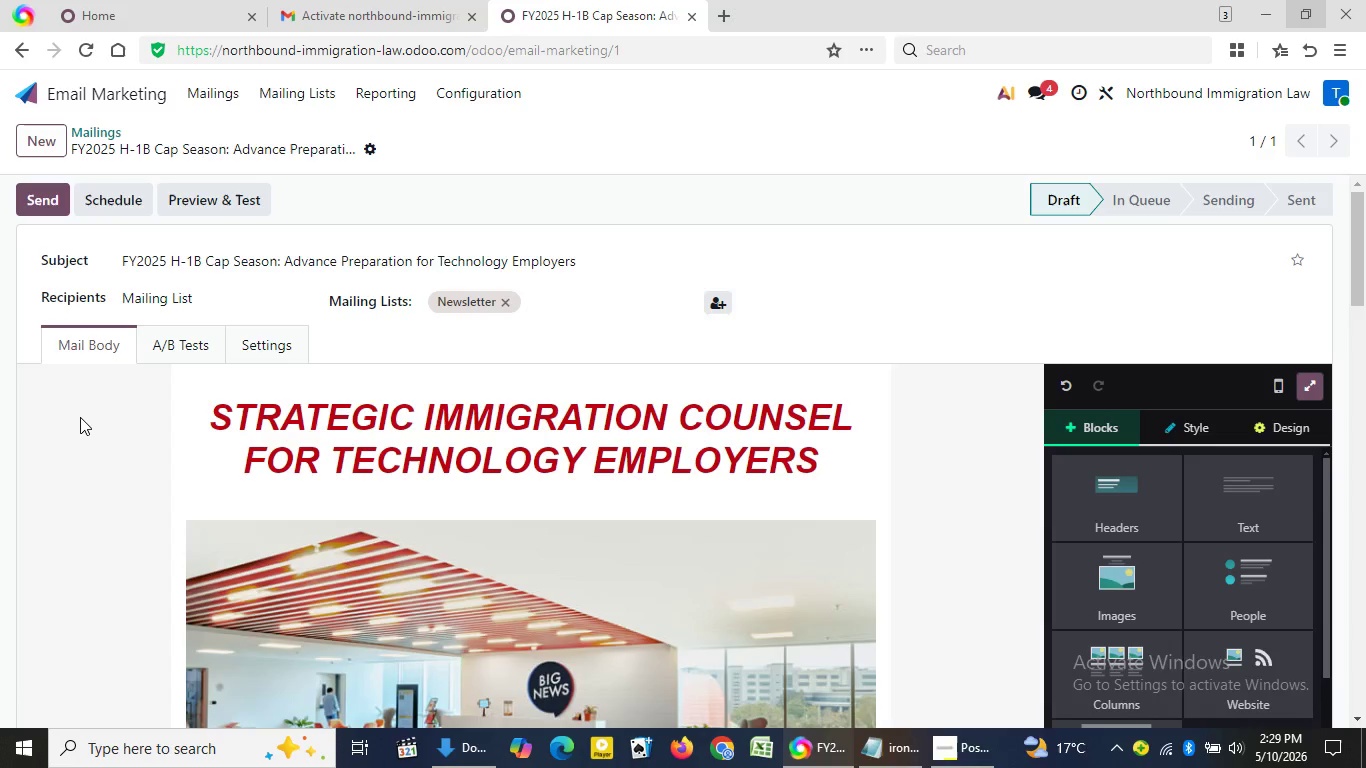 
triple_click([80, 417])
 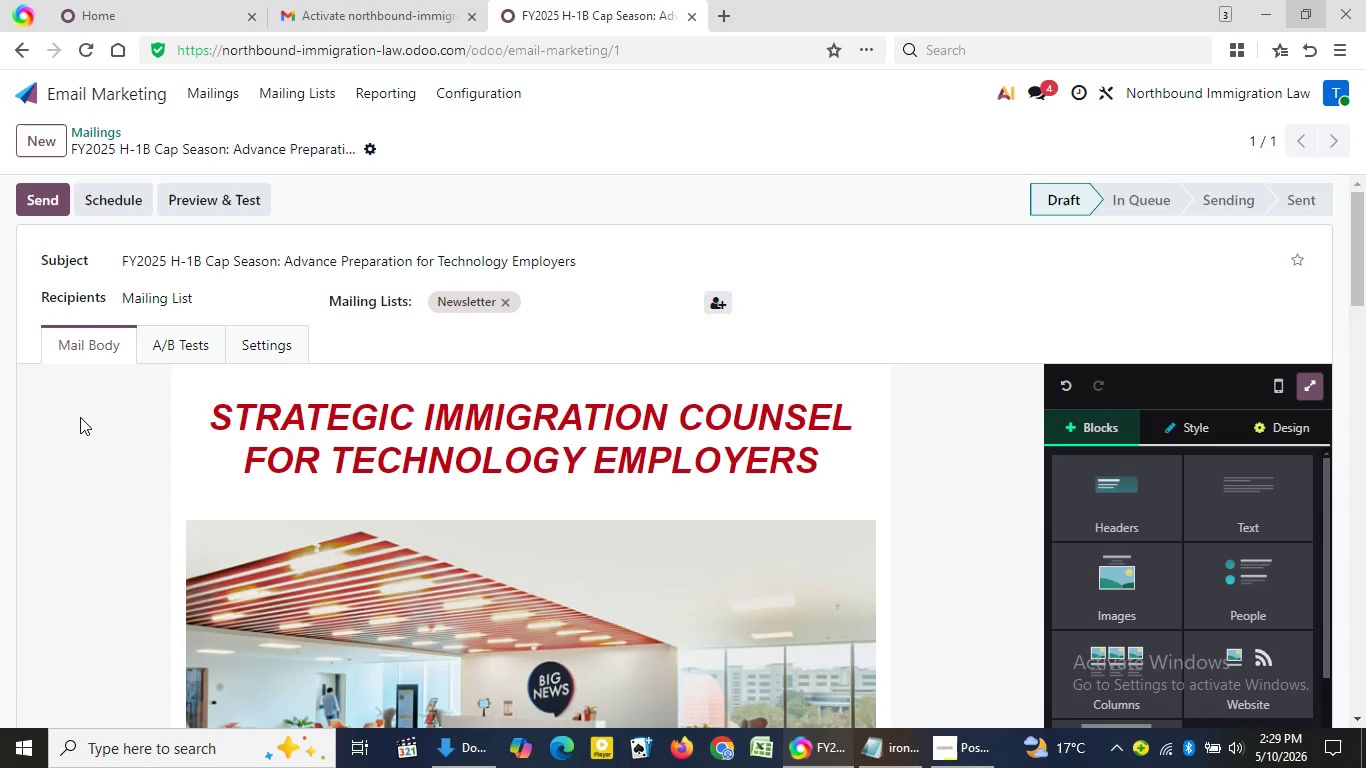 
triple_click([80, 417])
 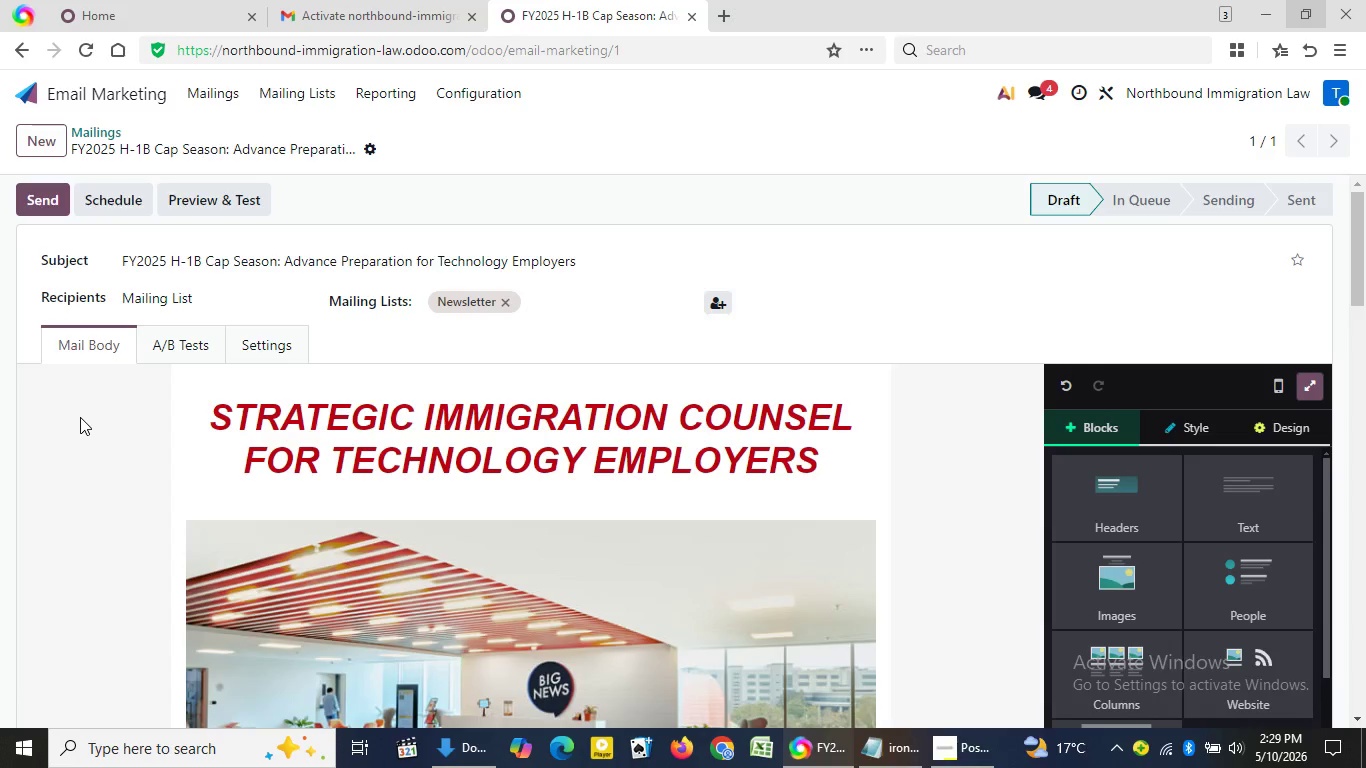 
triple_click([80, 417])
 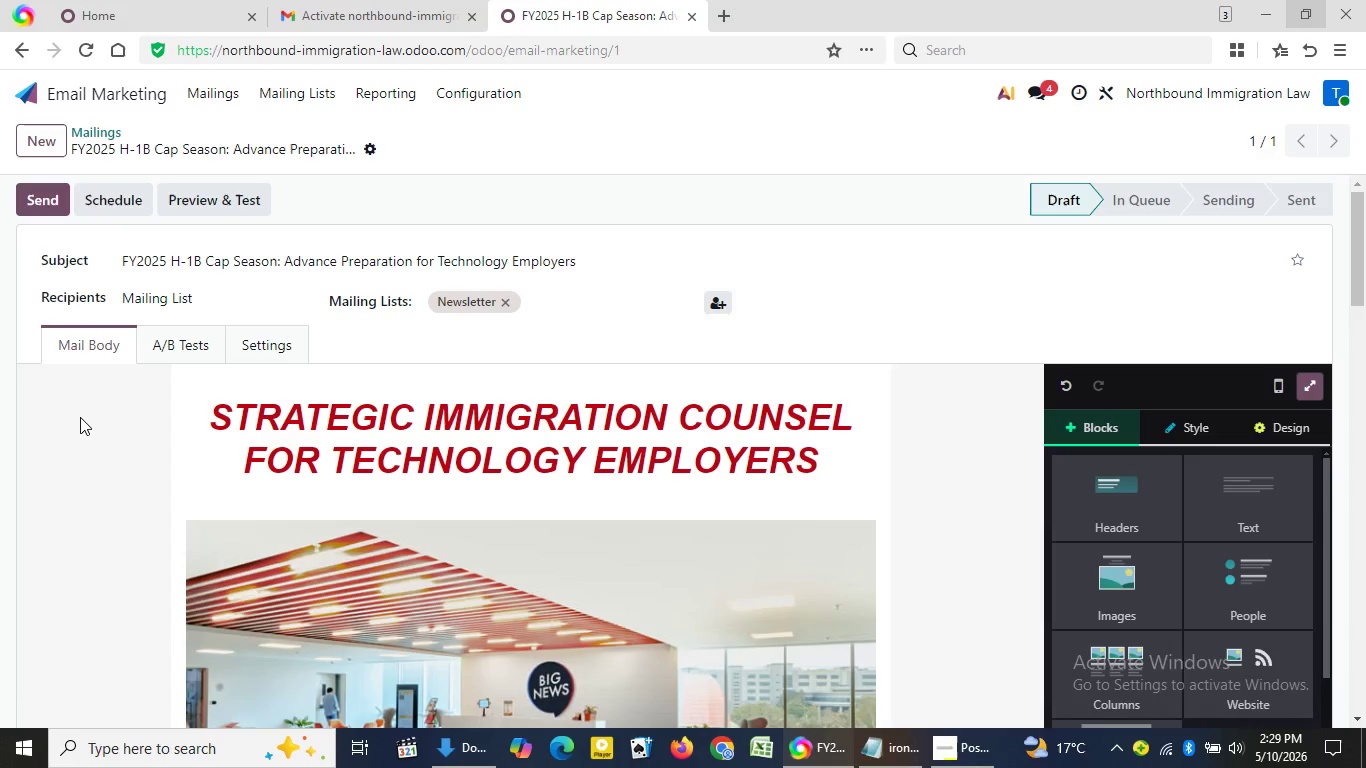 
triple_click([80, 417])
 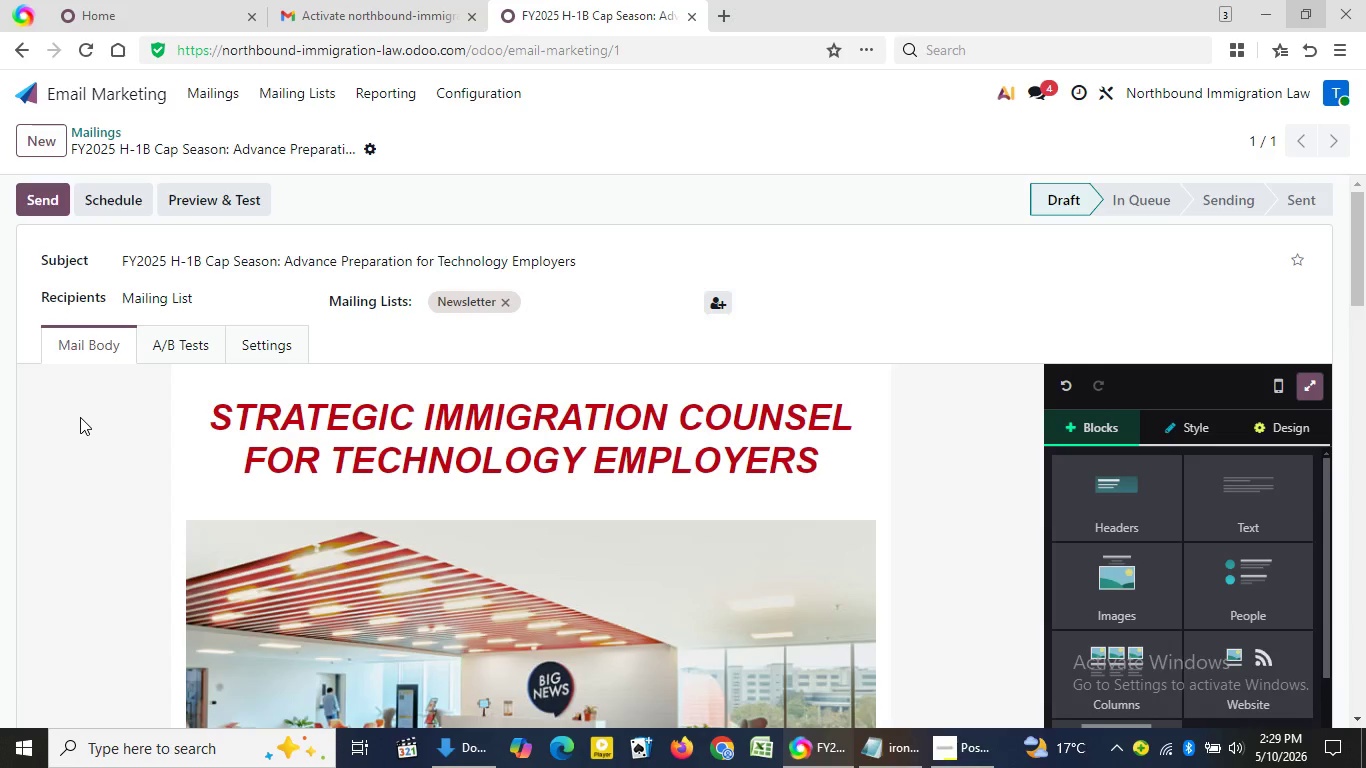 
triple_click([80, 417])
 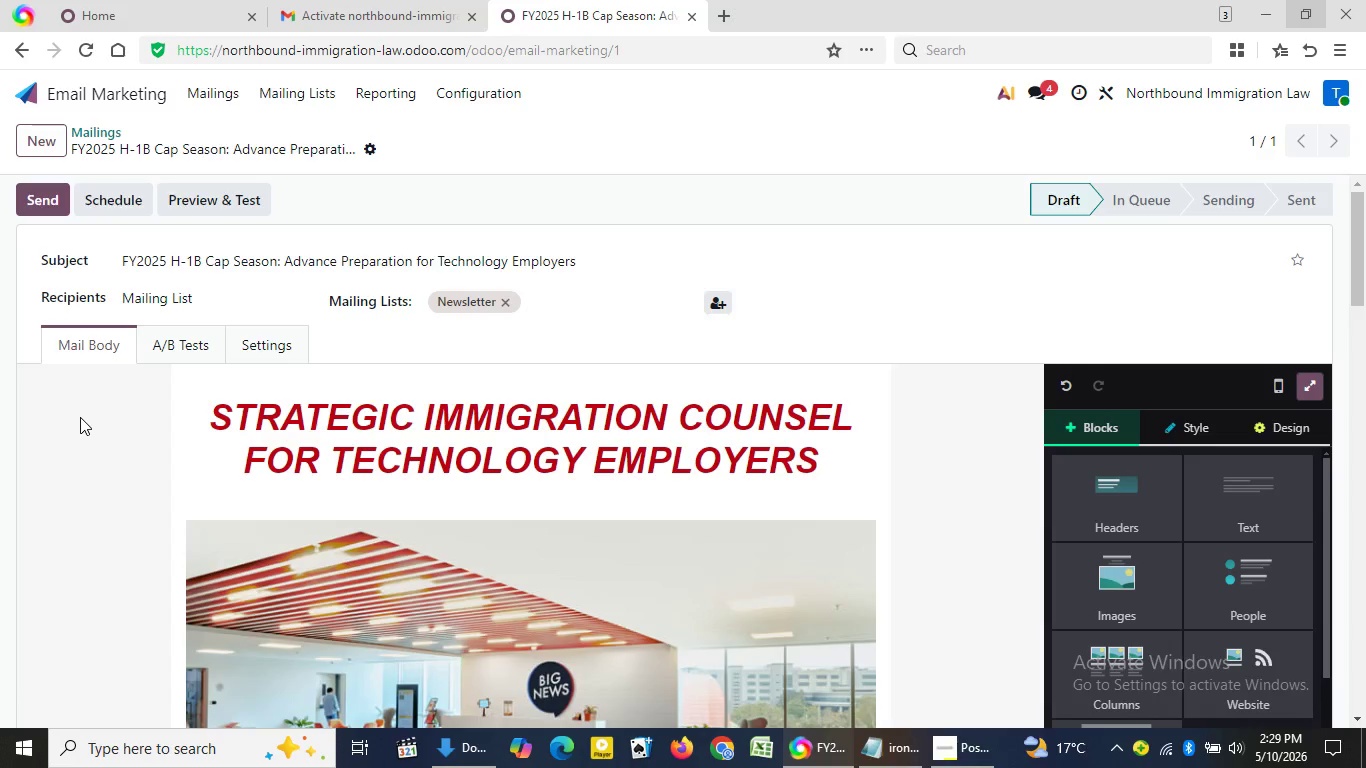 
double_click([80, 417])
 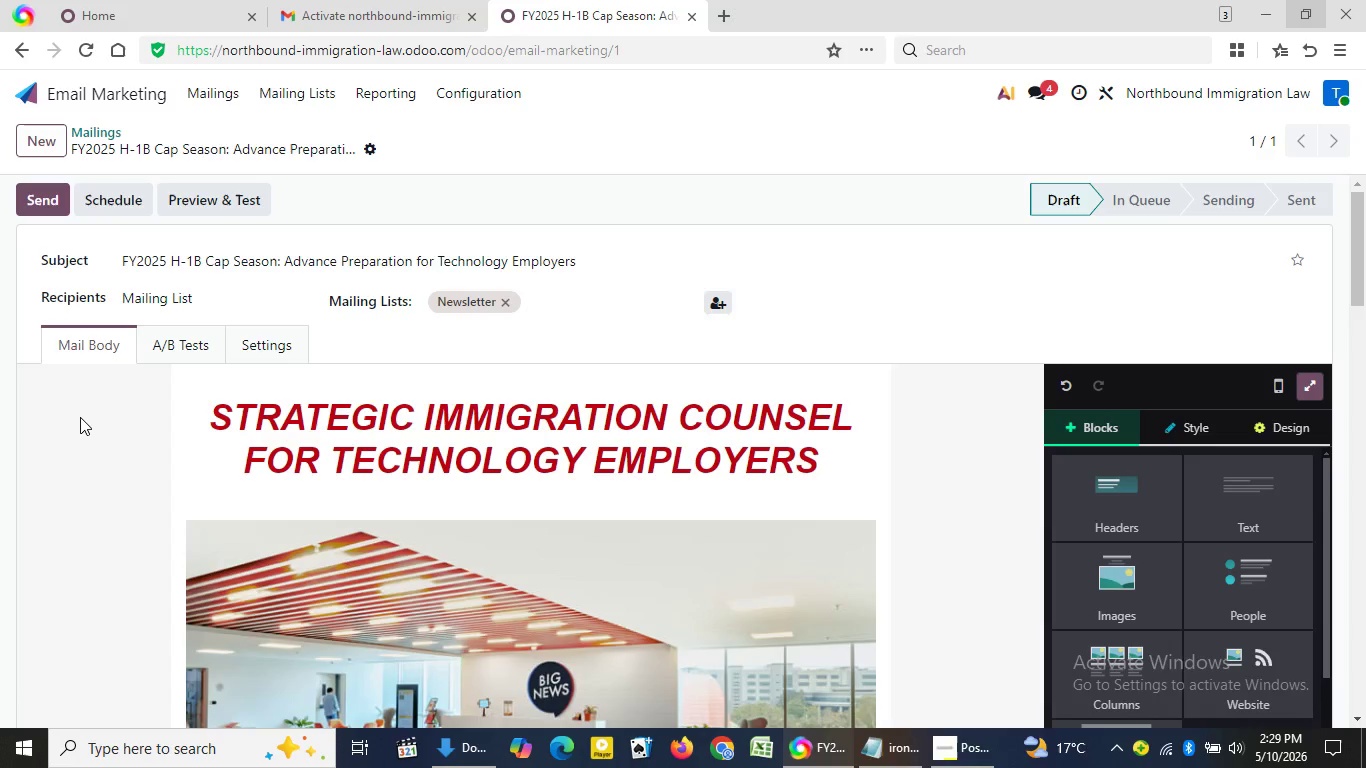 
triple_click([80, 417])
 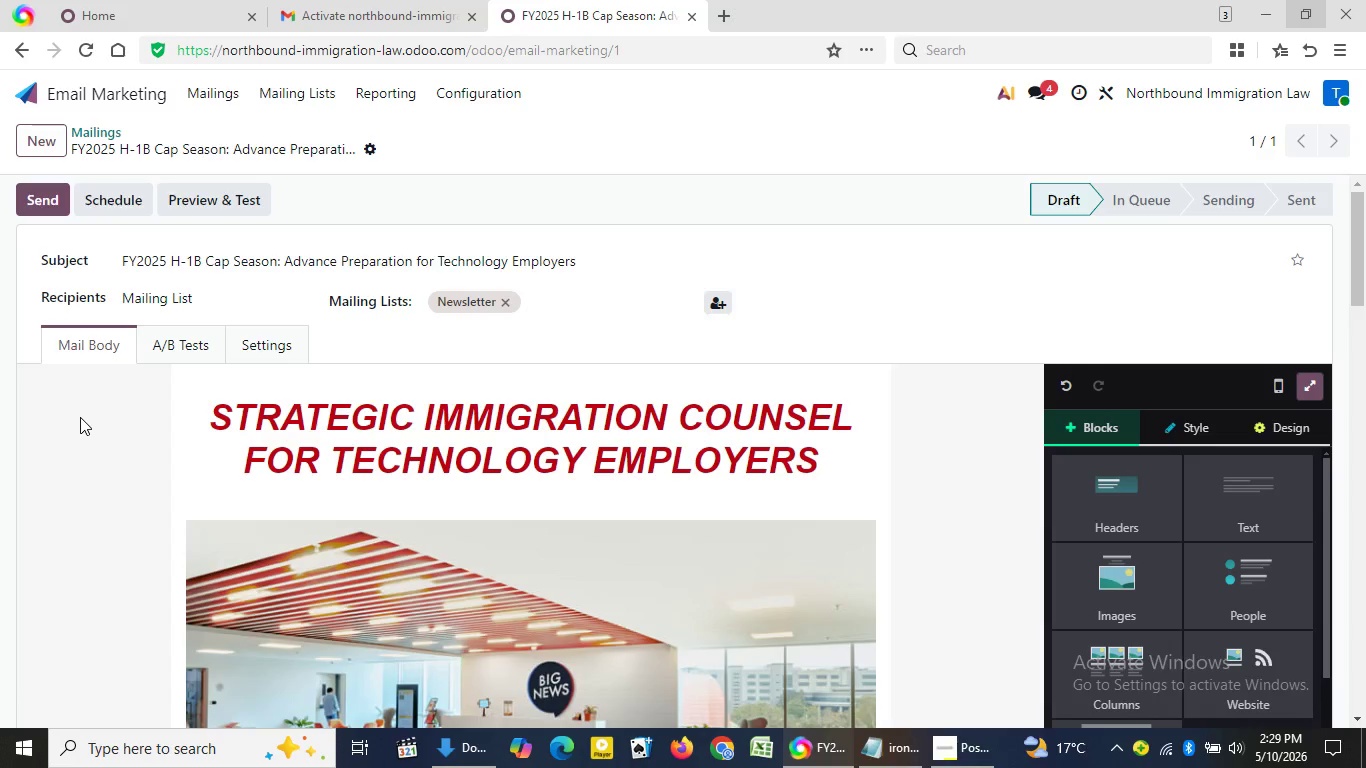 
triple_click([80, 417])
 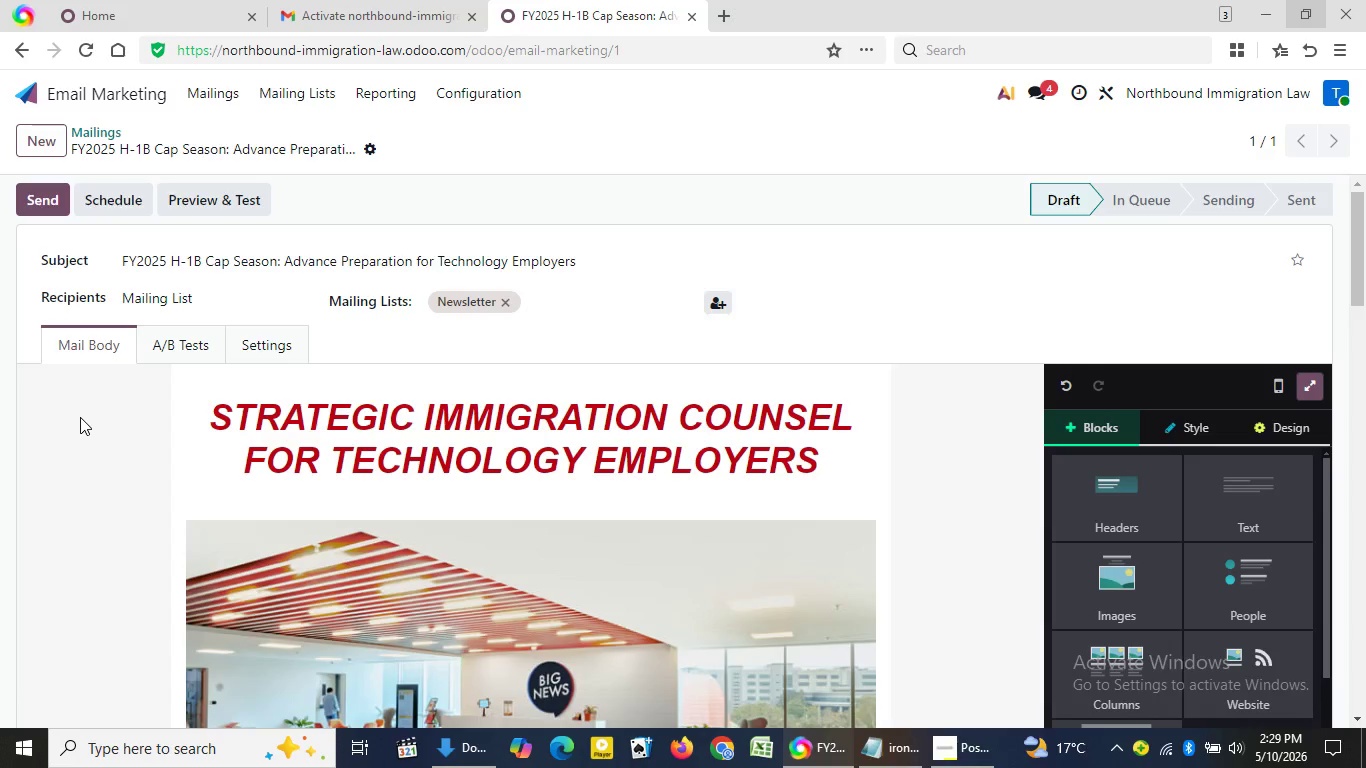 
triple_click([80, 417])
 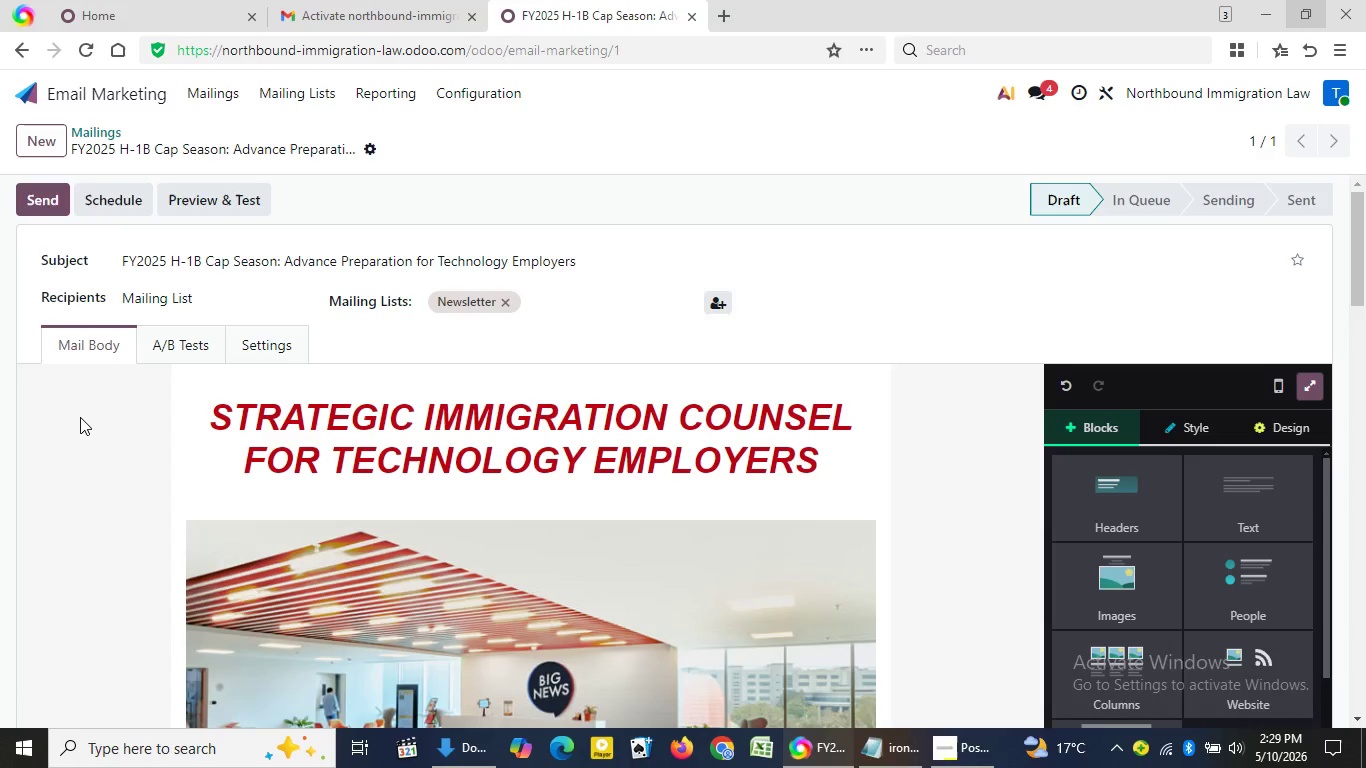 
double_click([80, 417])
 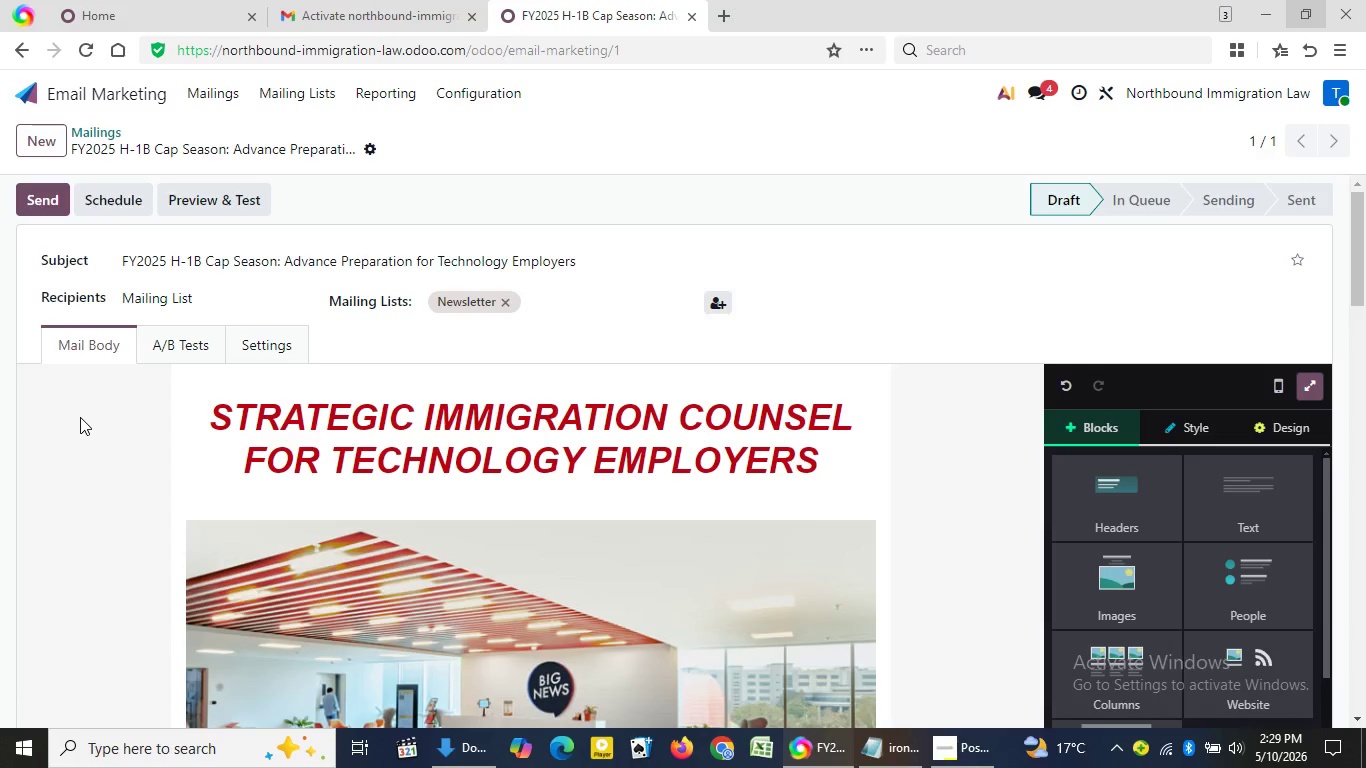 
triple_click([80, 417])
 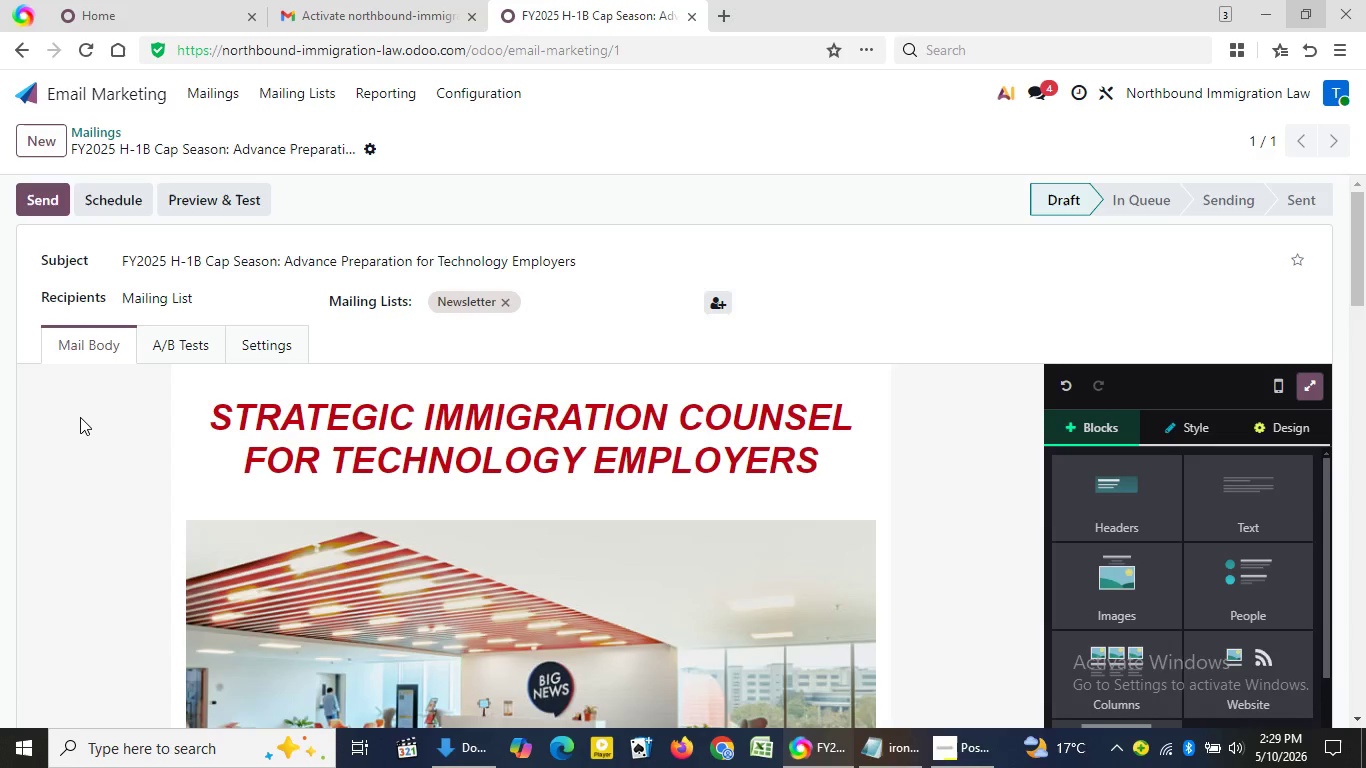 
triple_click([80, 417])
 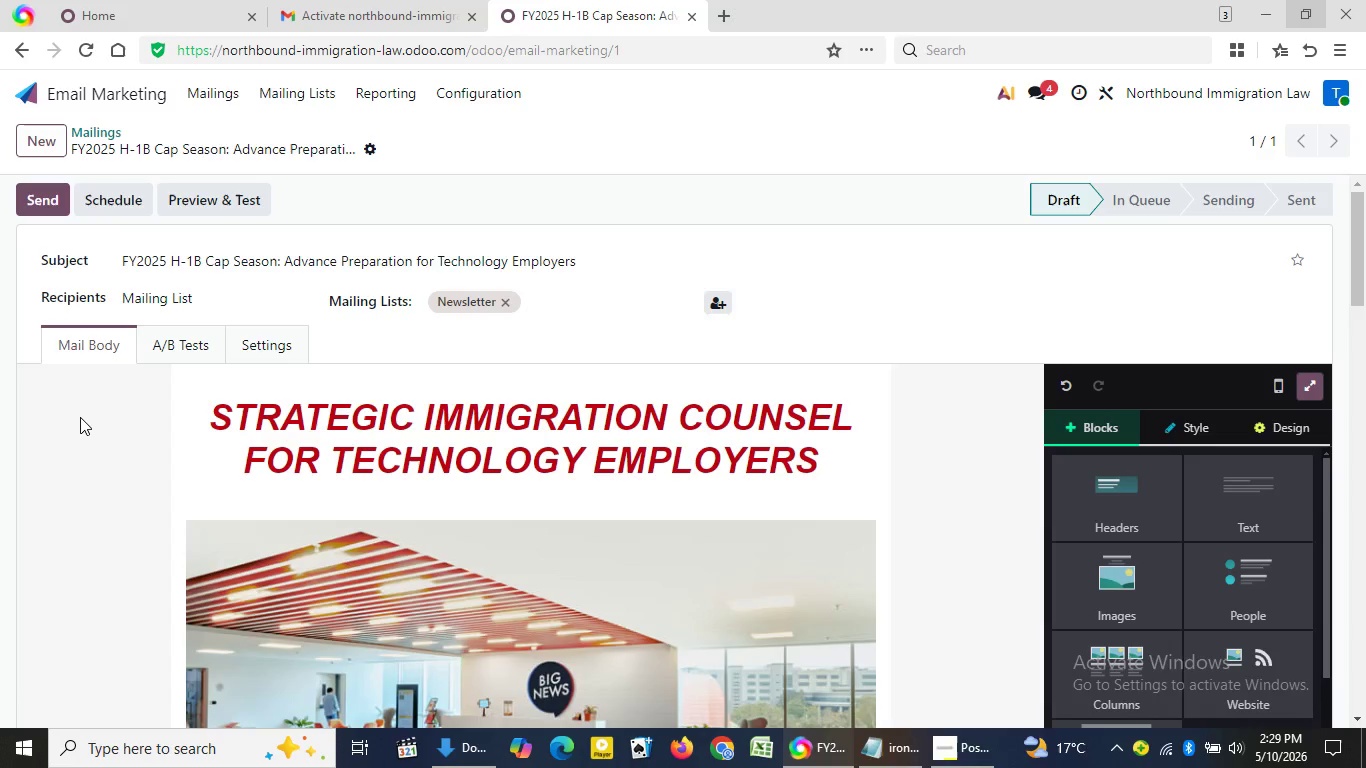 
double_click([80, 417])
 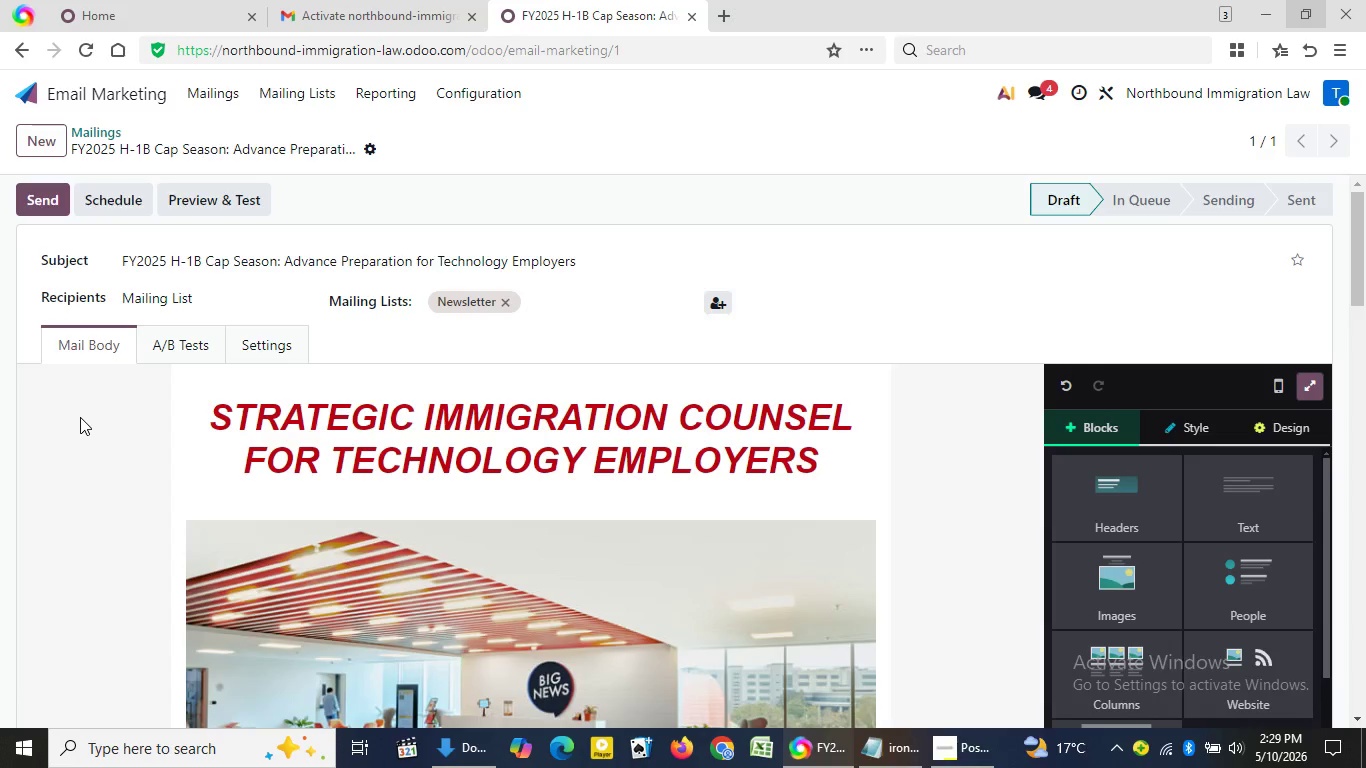 
double_click([80, 417])
 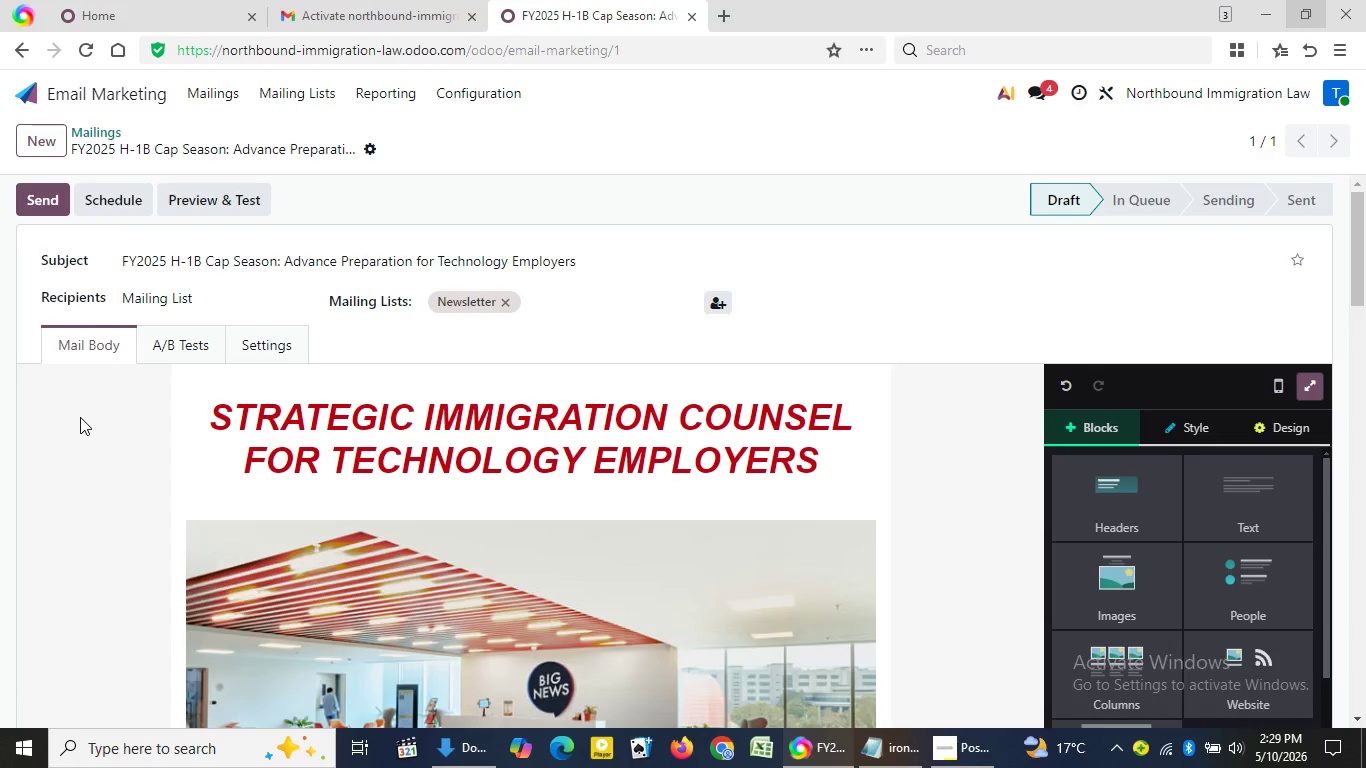 
triple_click([80, 417])
 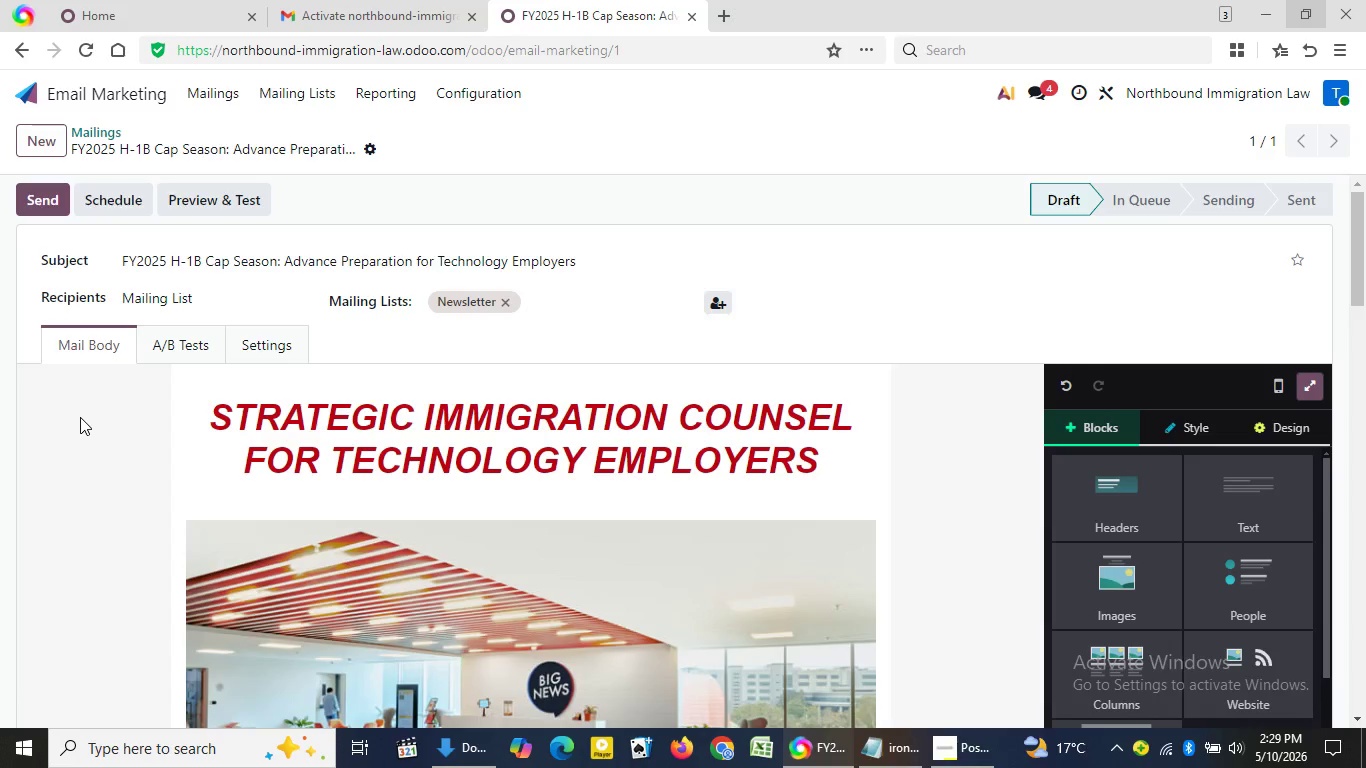 
double_click([80, 417])
 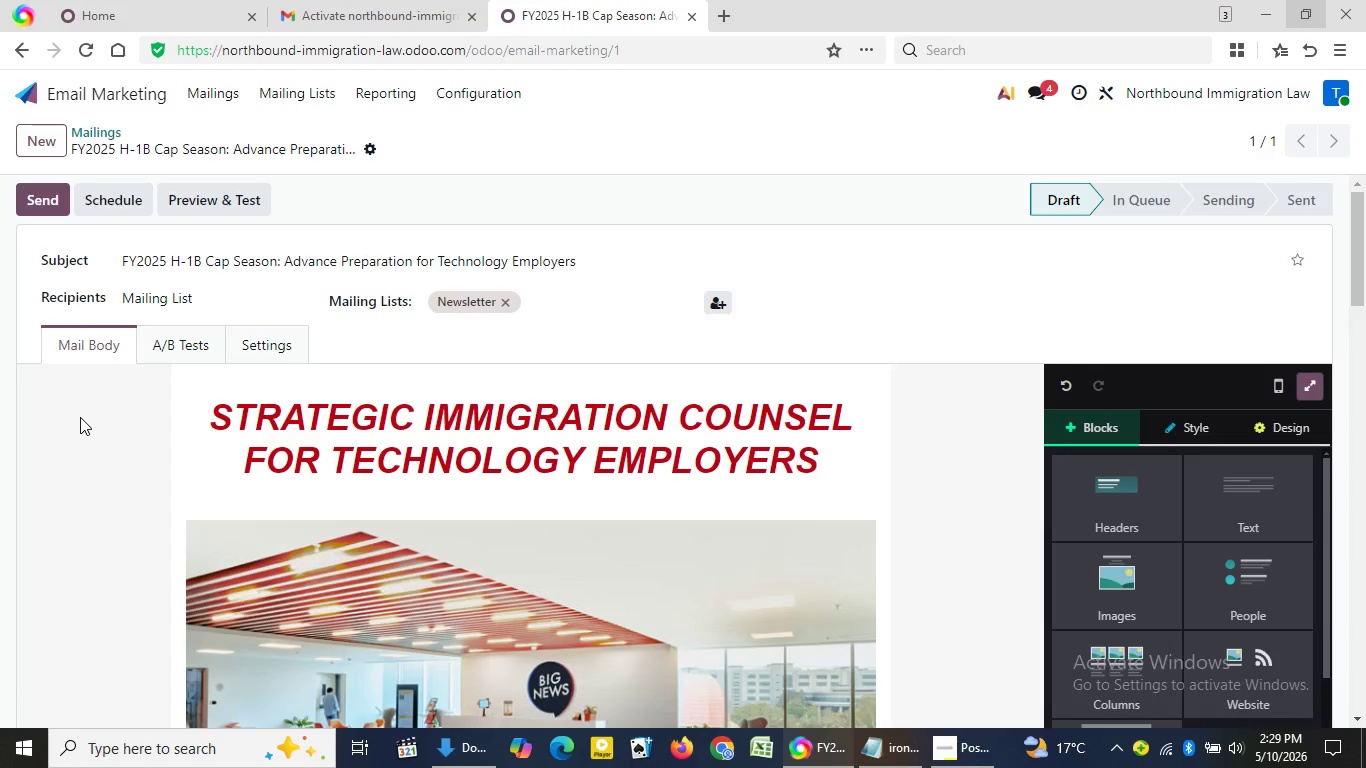 
triple_click([80, 417])
 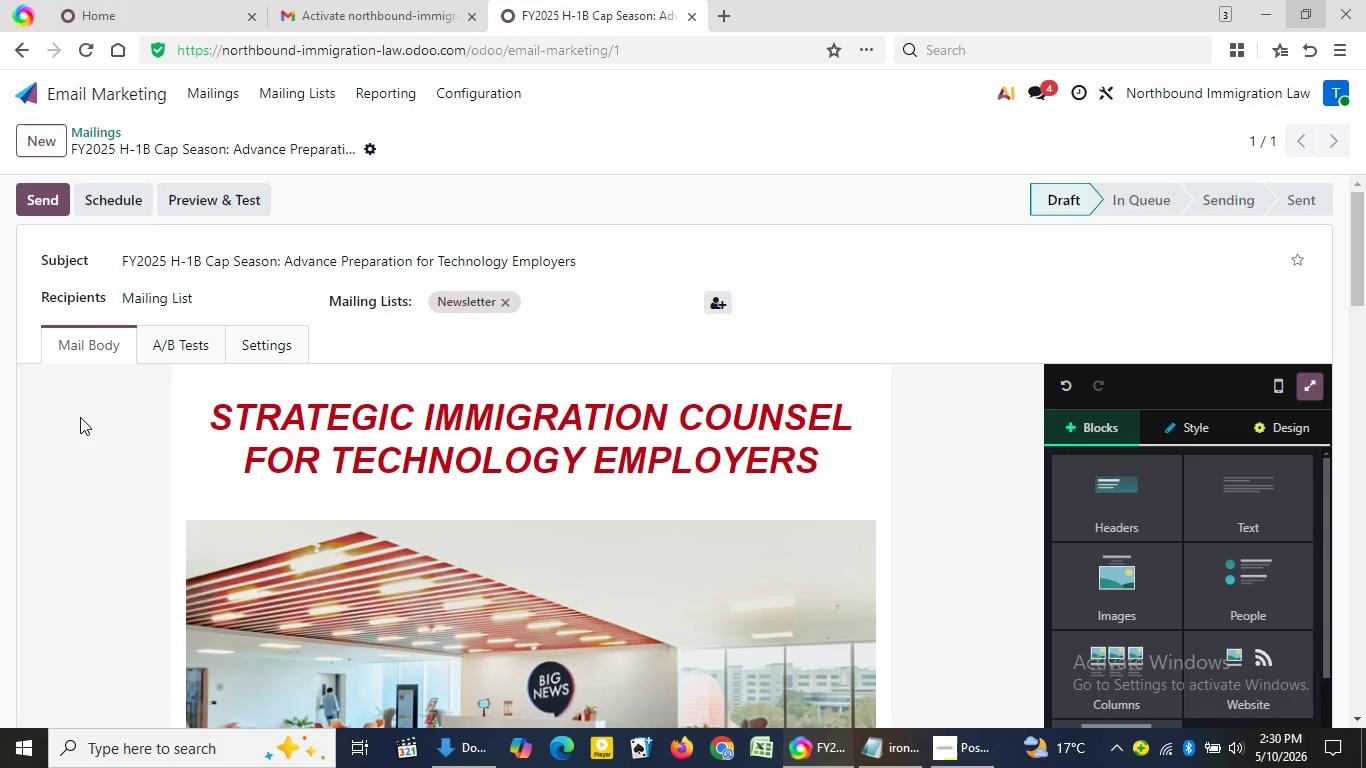 
triple_click([80, 417])
 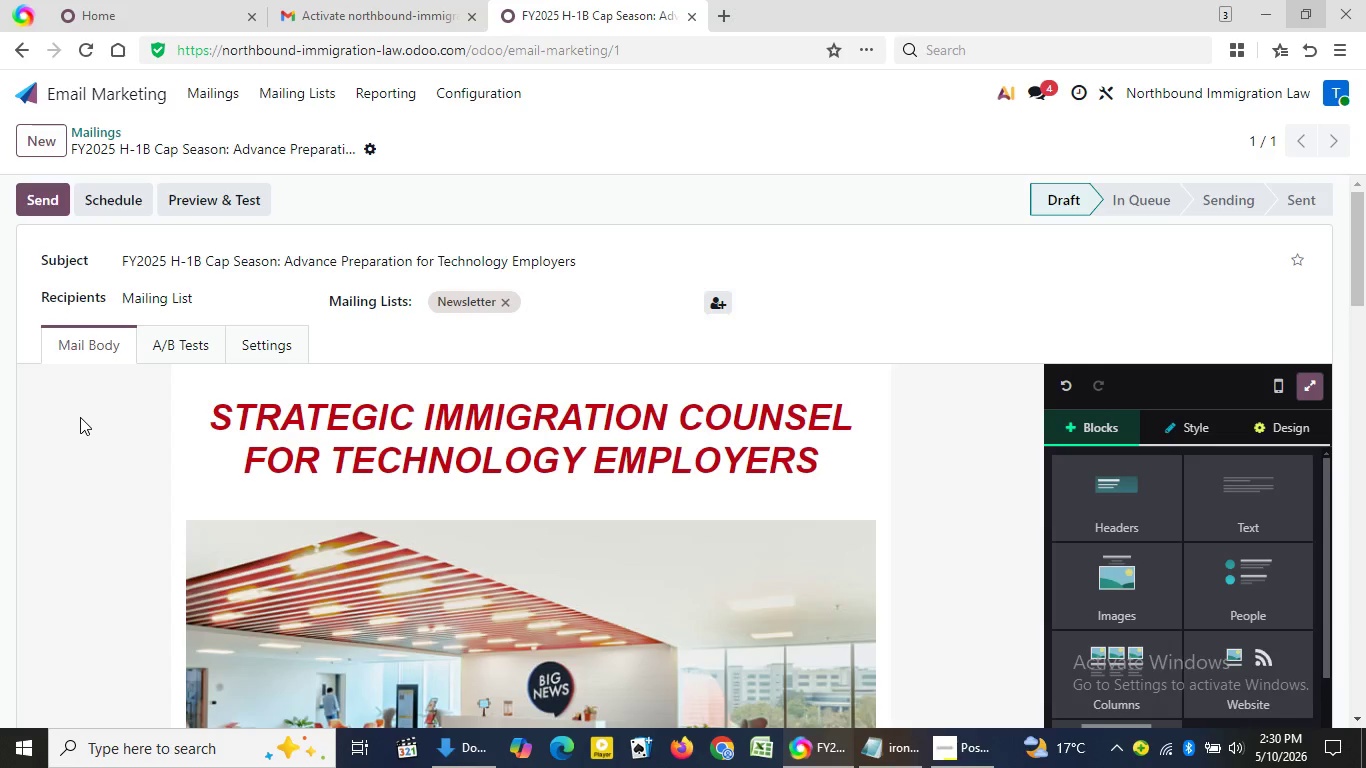 
triple_click([80, 417])
 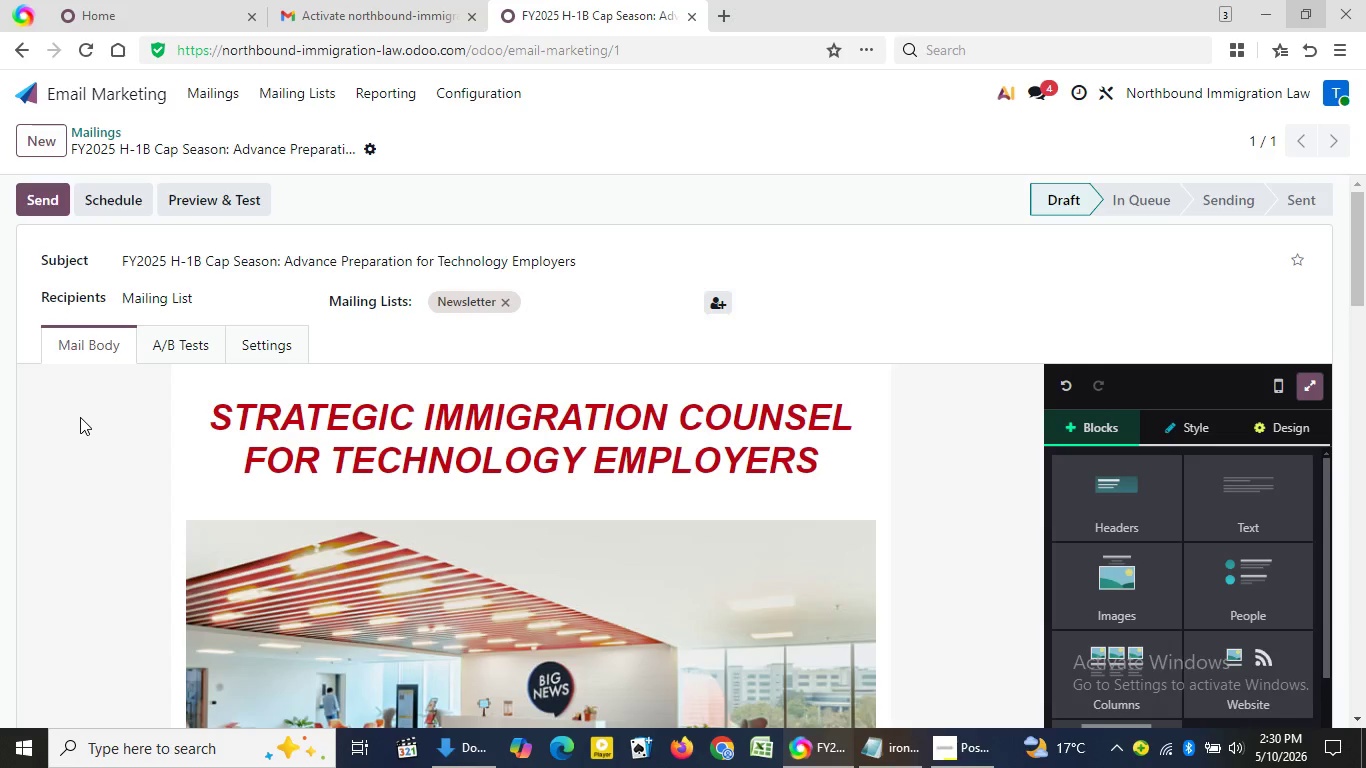 
triple_click([80, 417])
 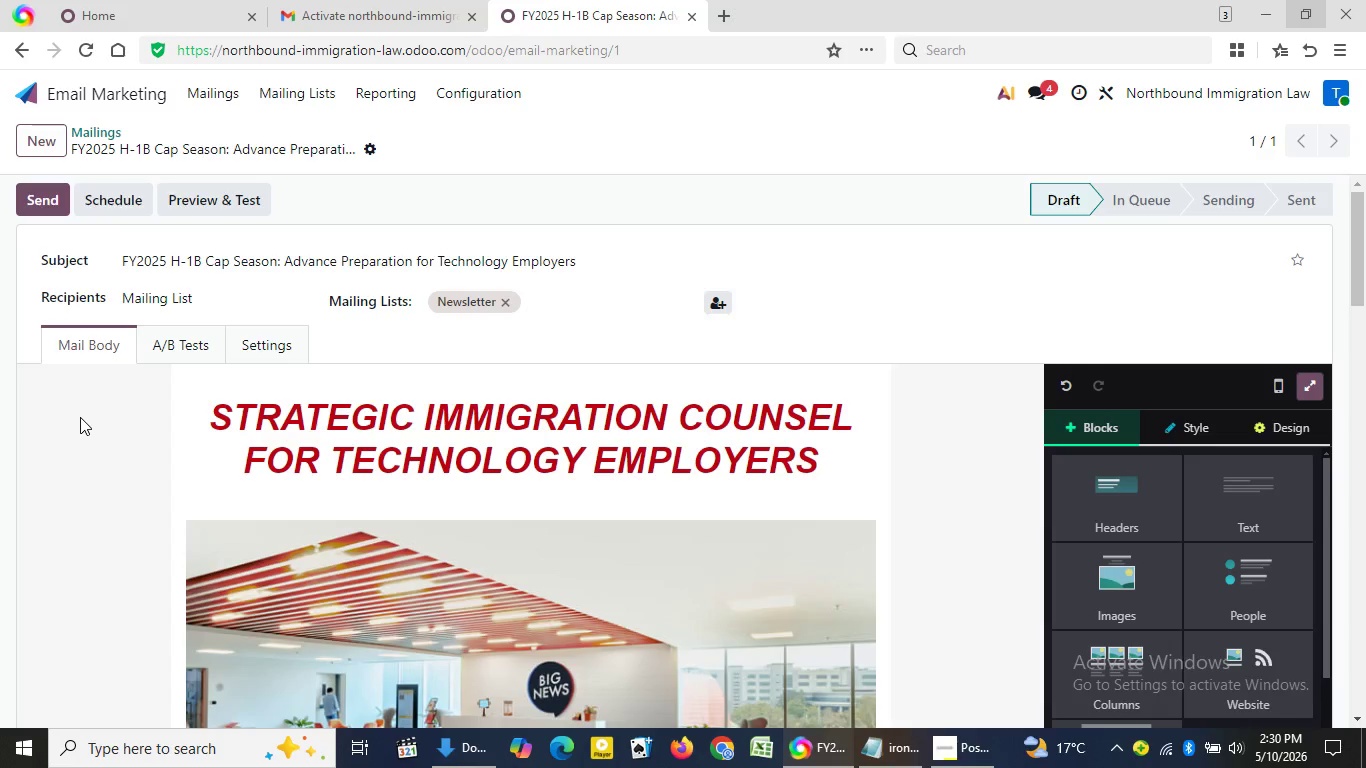 
triple_click([80, 417])
 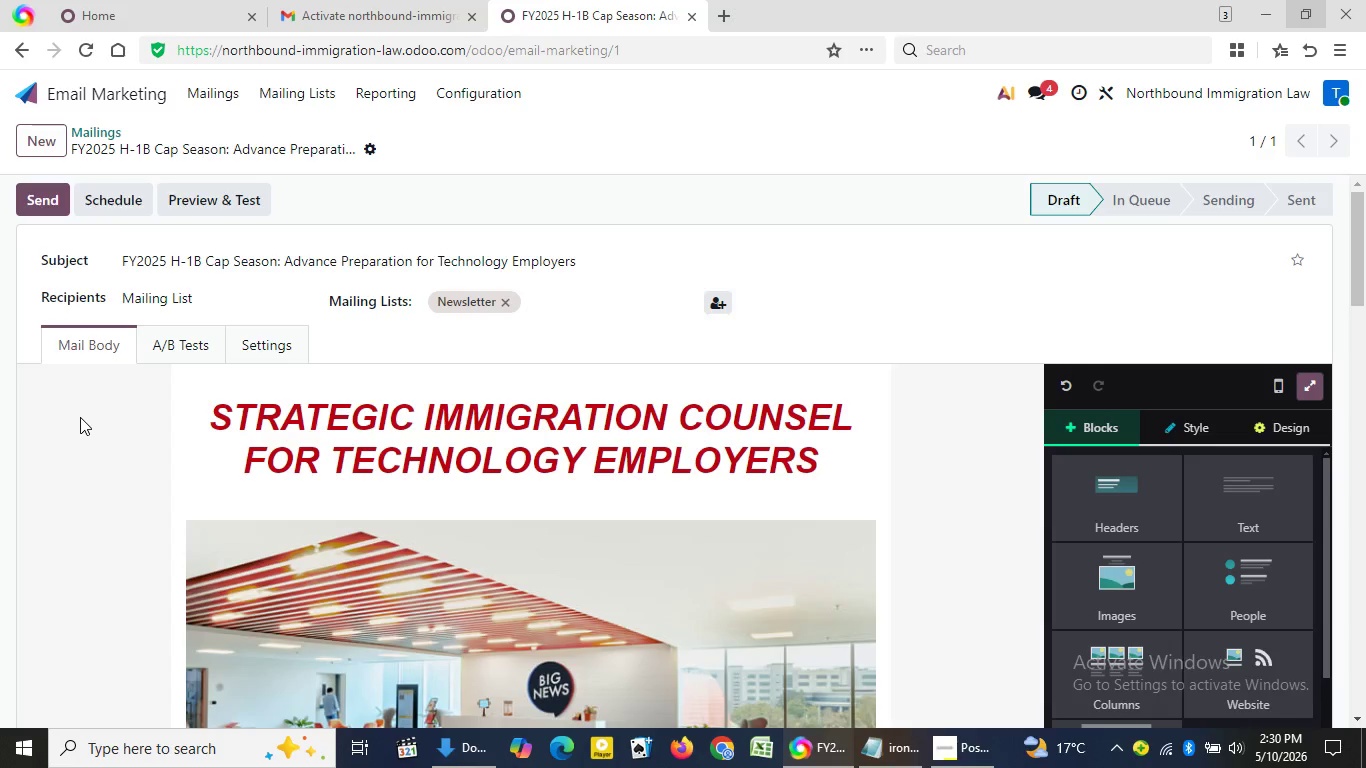 
left_click([80, 417])
 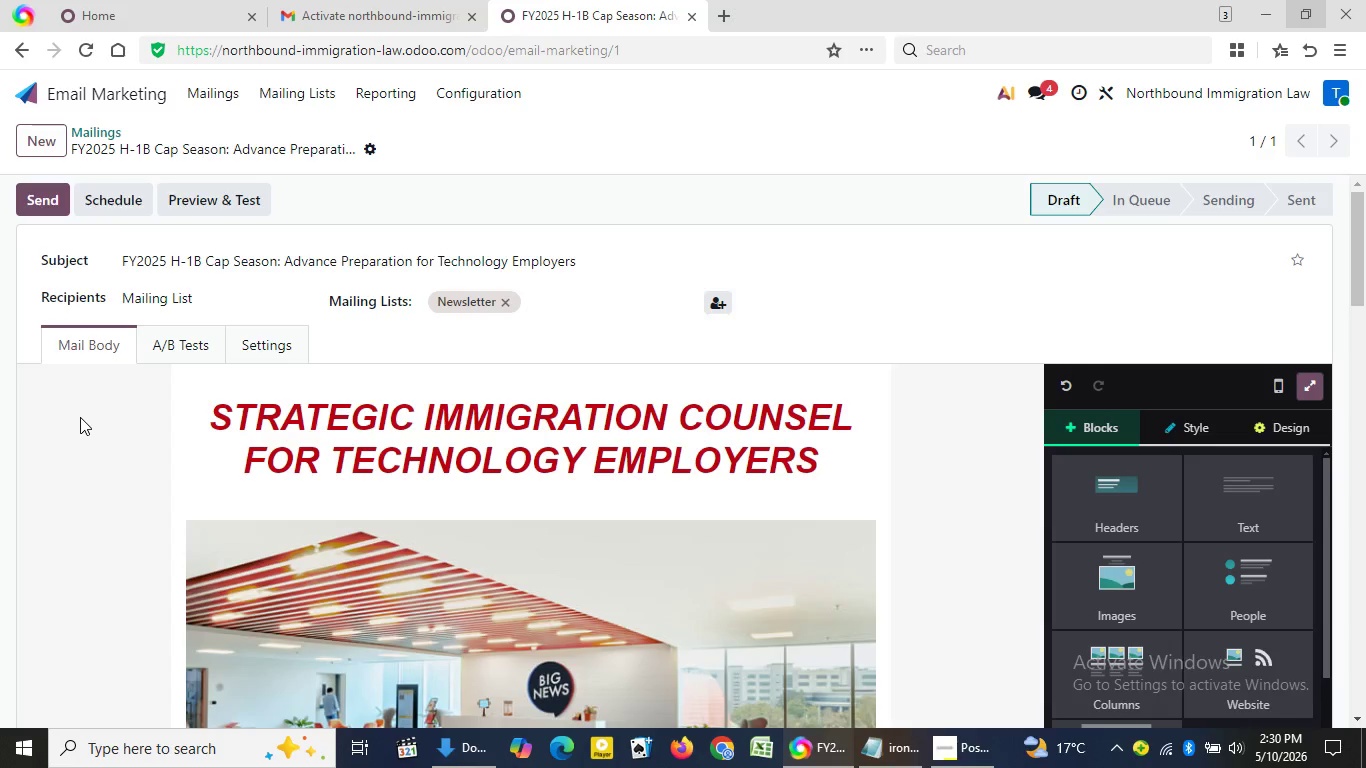 
left_click([80, 417])
 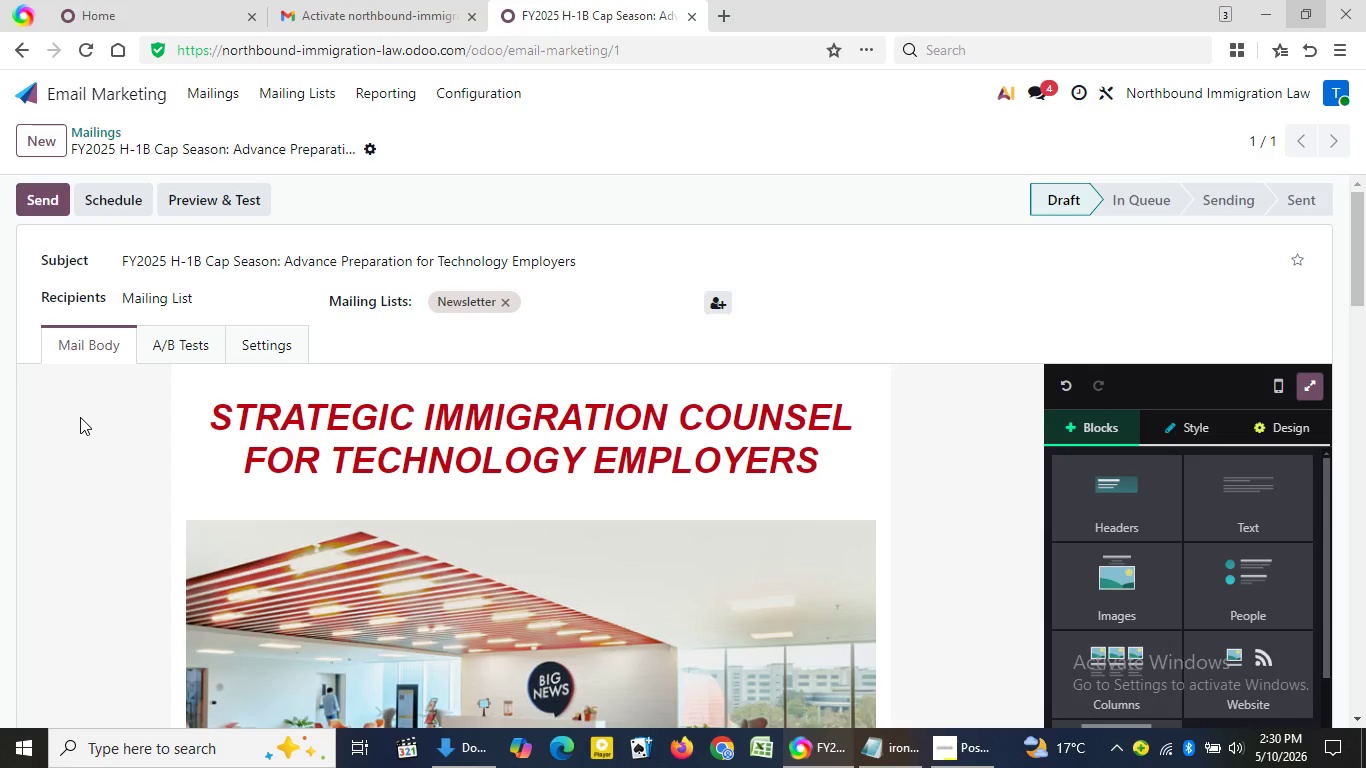 
left_click([80, 417])
 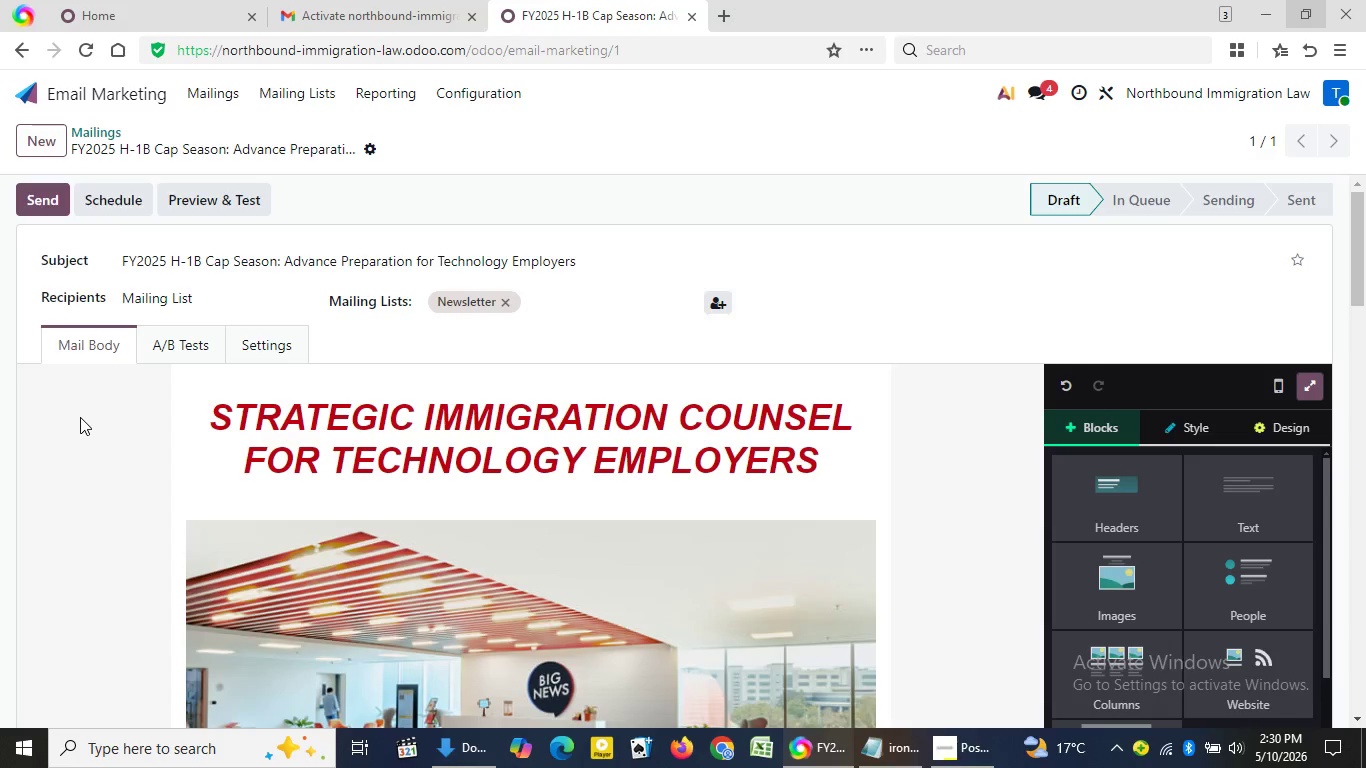 
double_click([80, 417])
 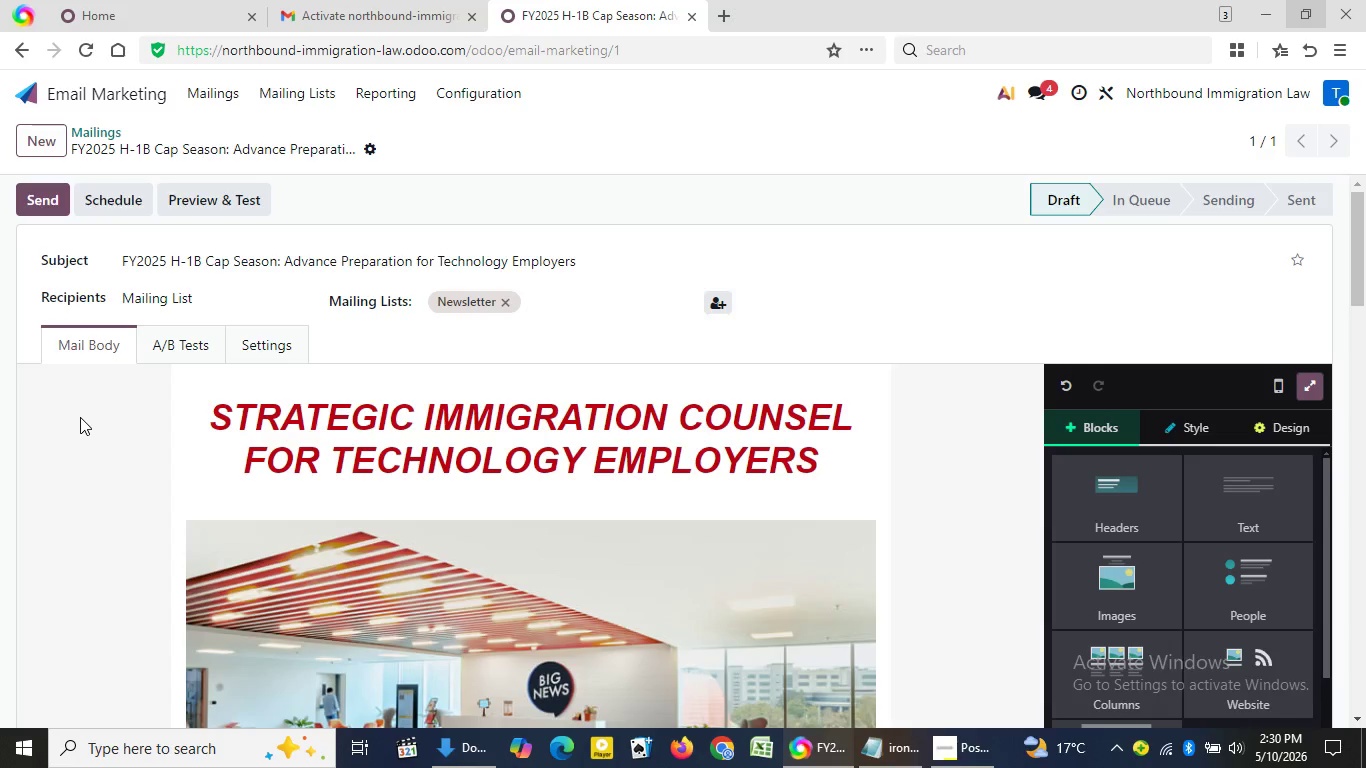 
left_click([80, 417])
 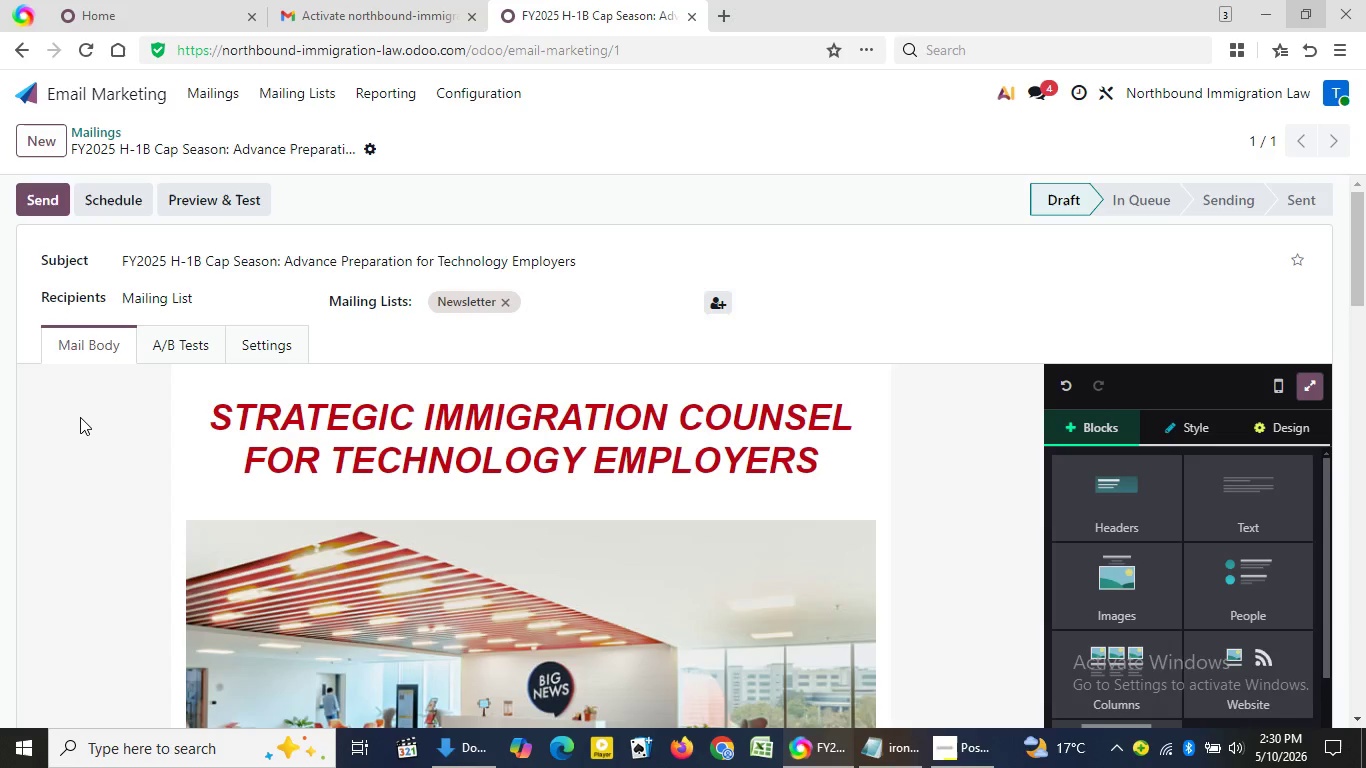 
left_click([80, 417])
 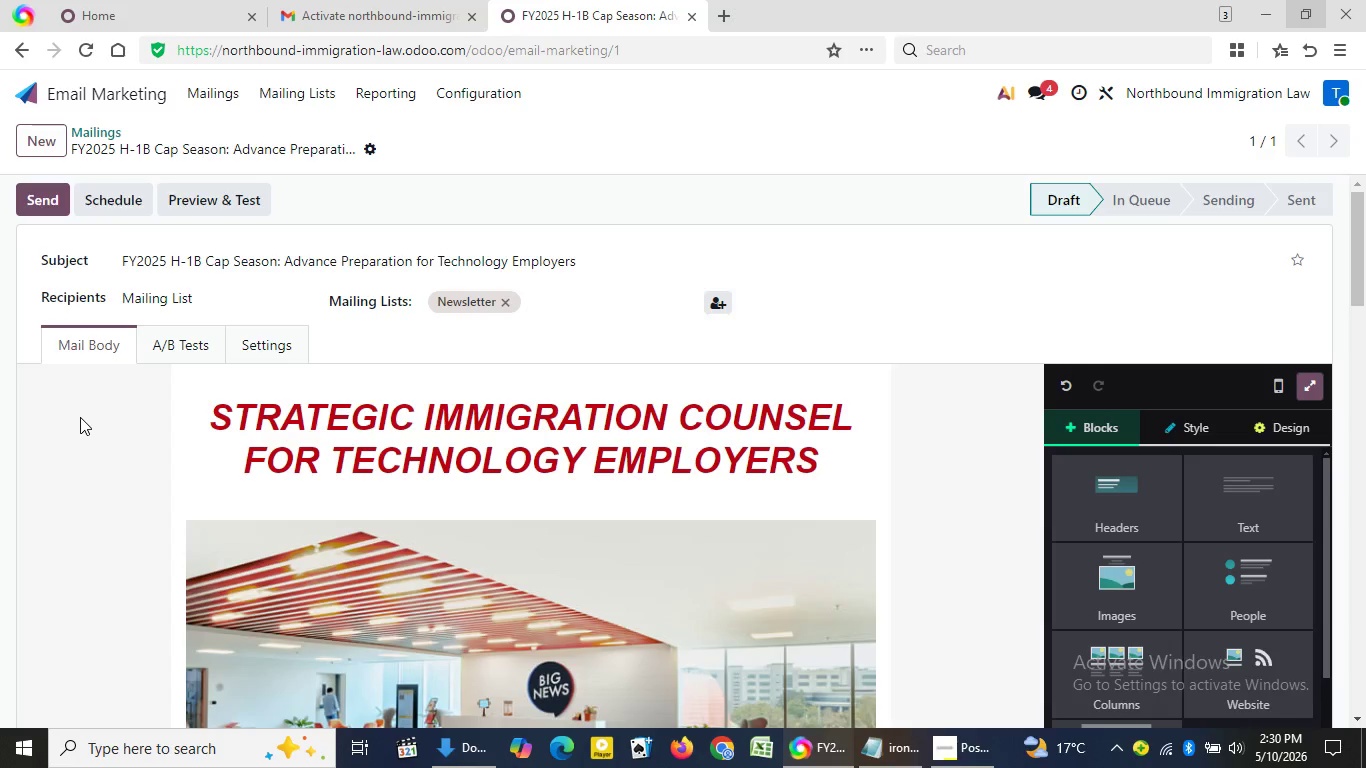 
double_click([80, 417])
 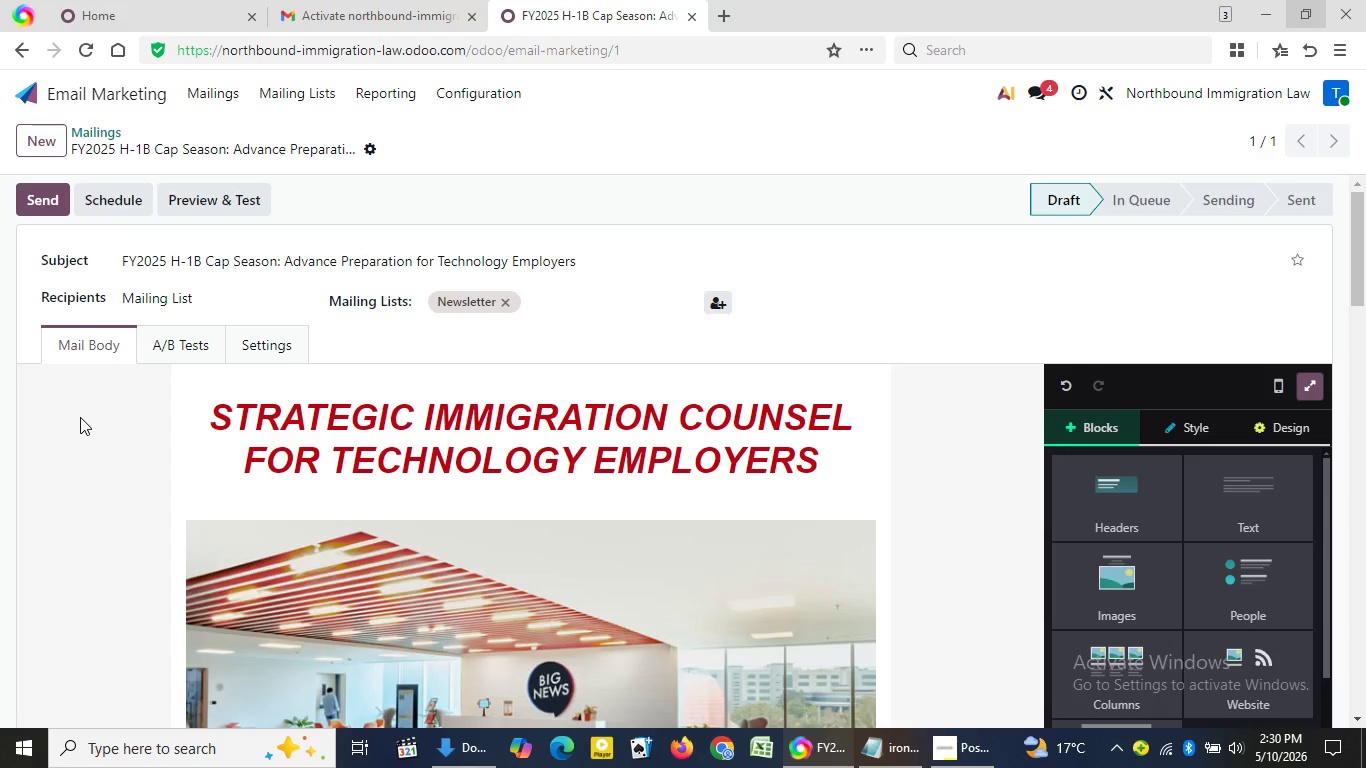 
triple_click([80, 417])
 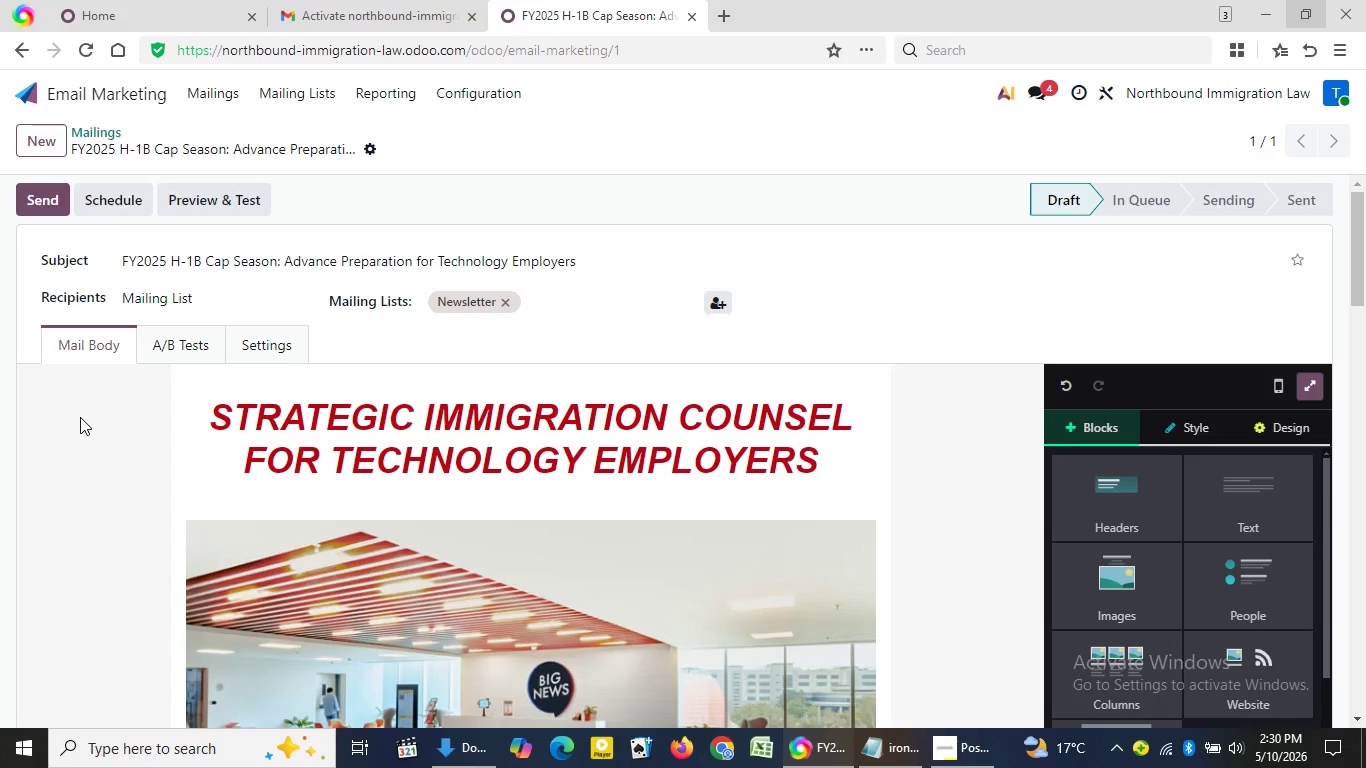 
triple_click([80, 417])
 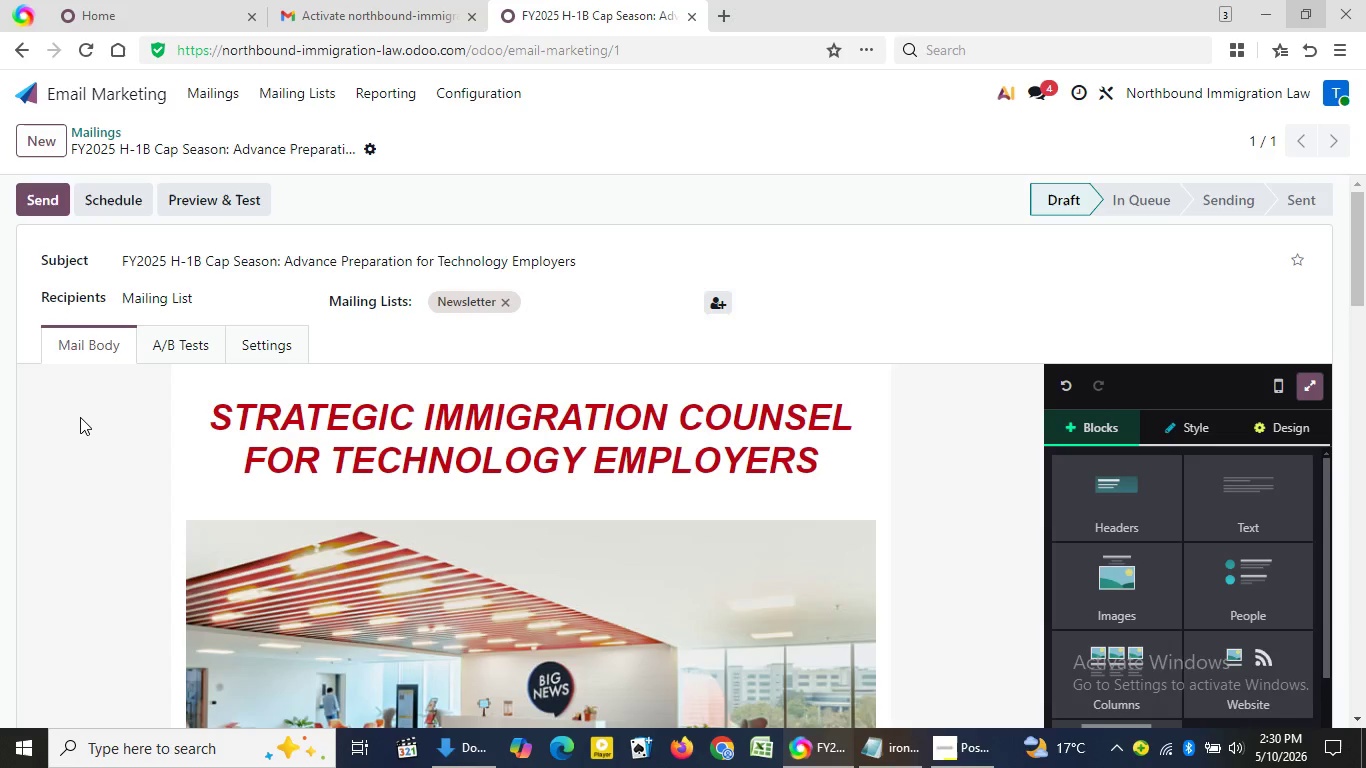 
double_click([80, 417])
 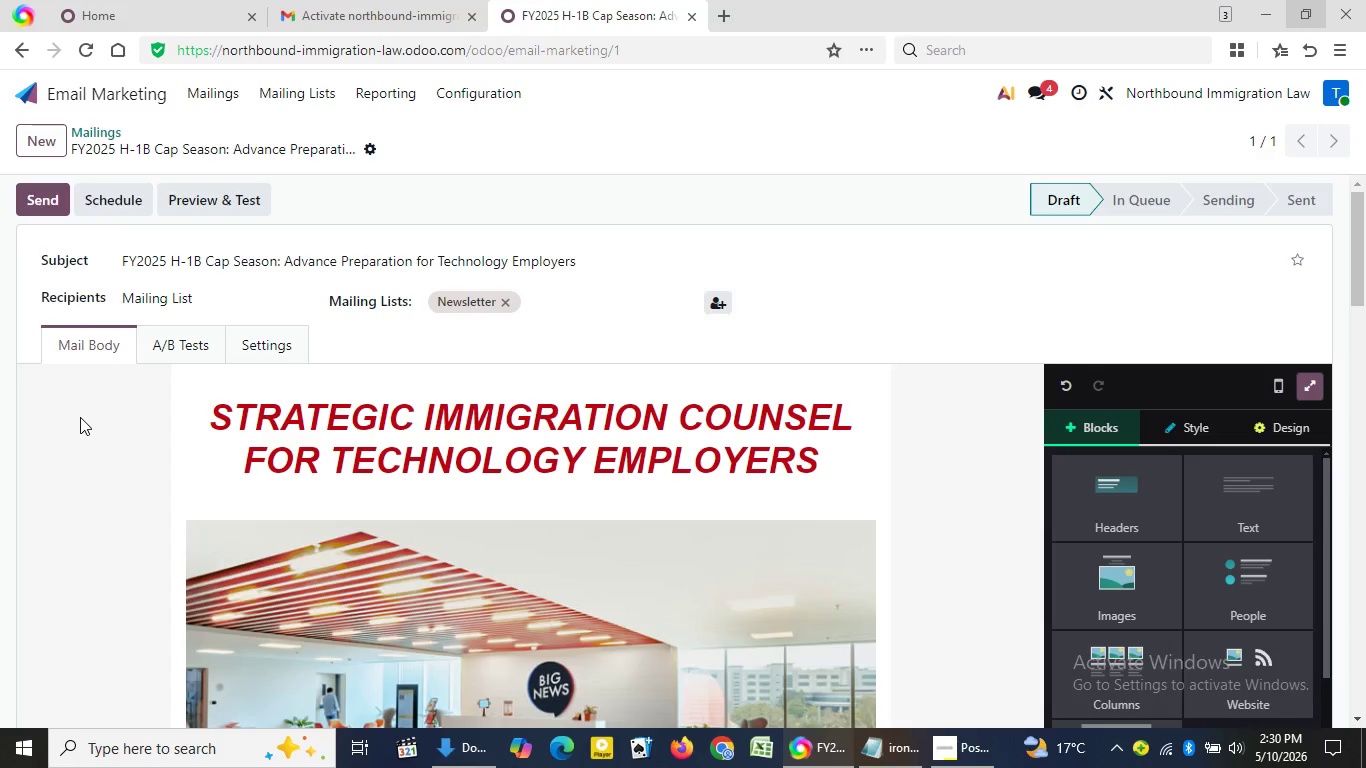 
triple_click([80, 417])
 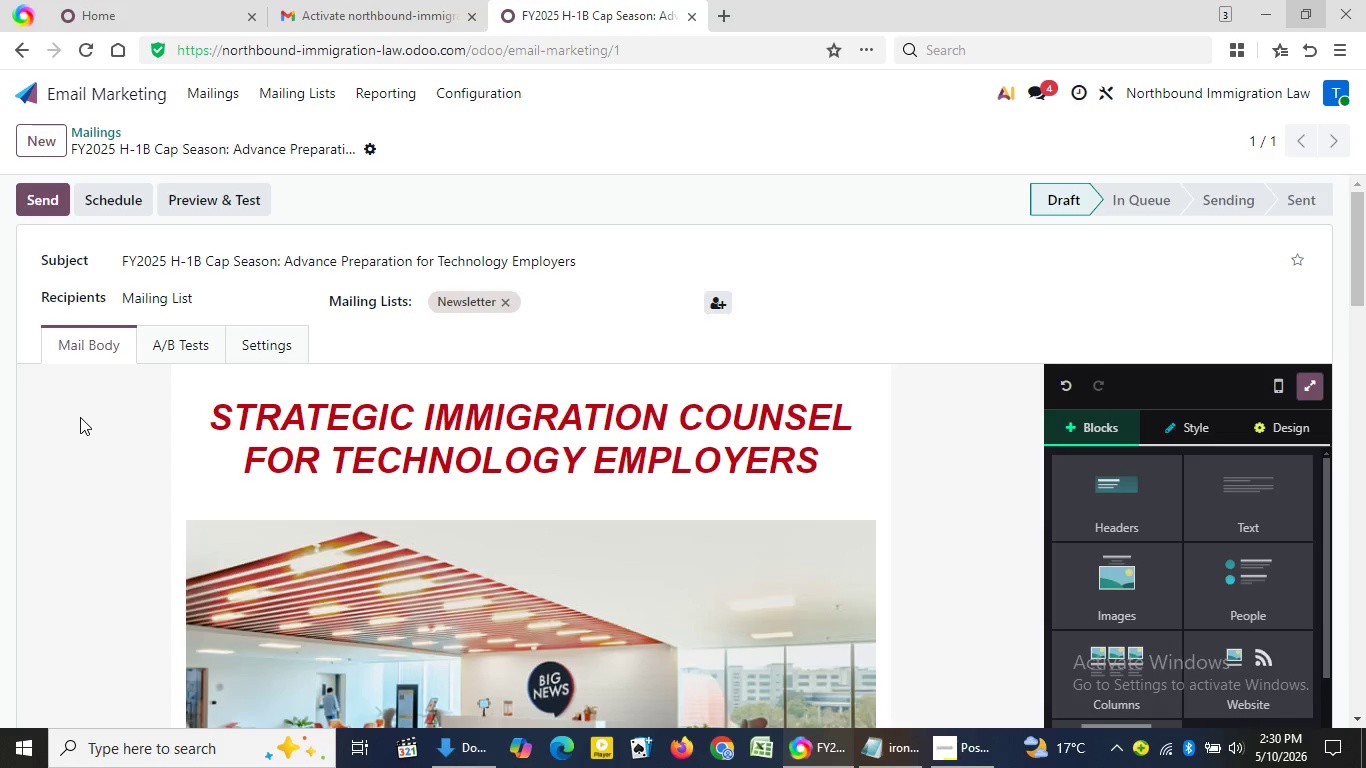 
triple_click([80, 417])
 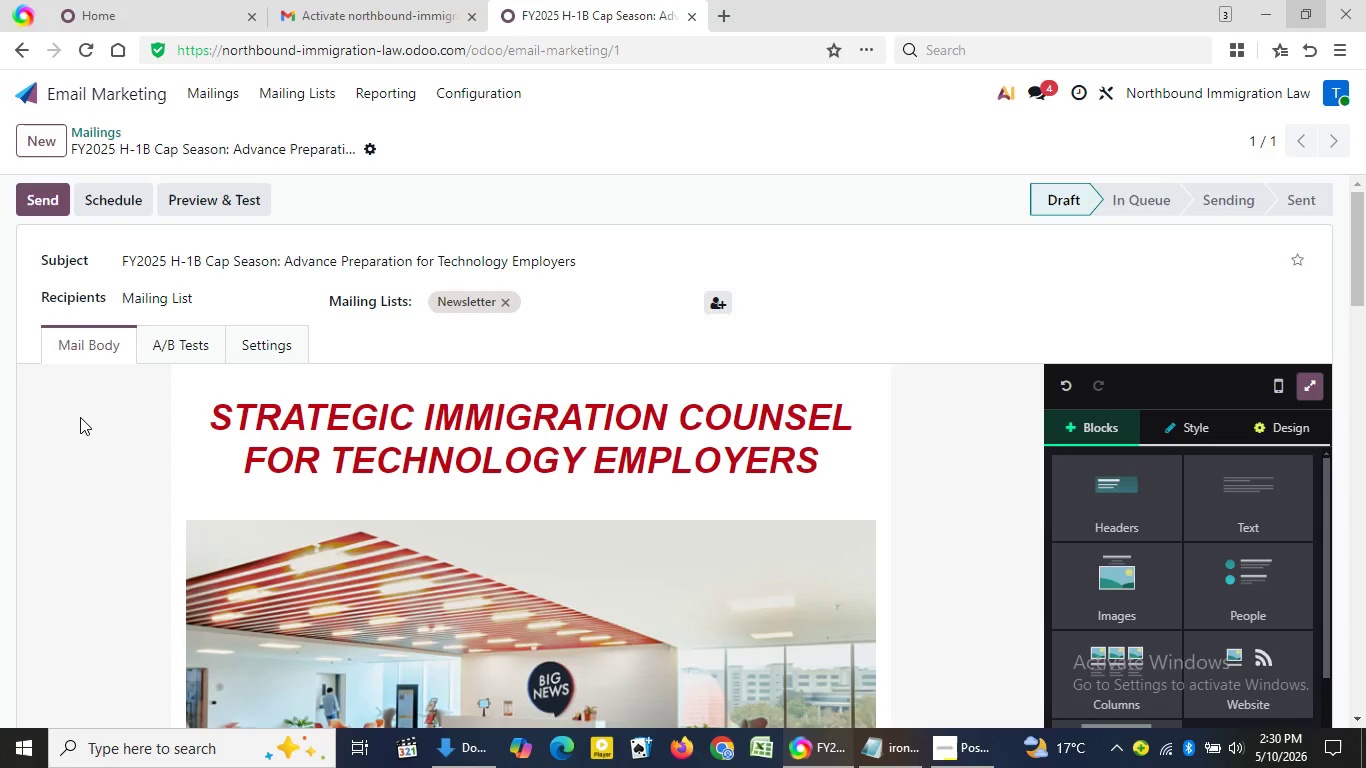 
triple_click([80, 417])
 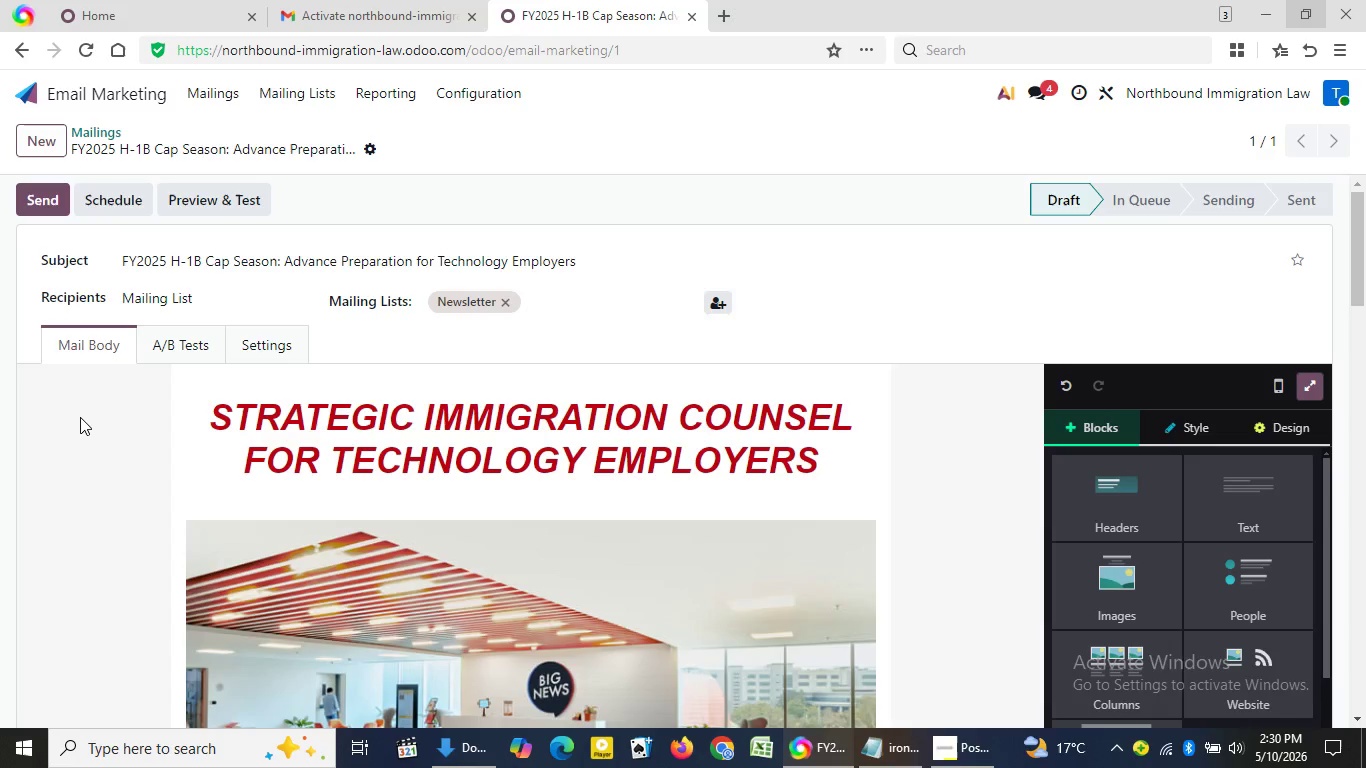 
triple_click([80, 417])
 